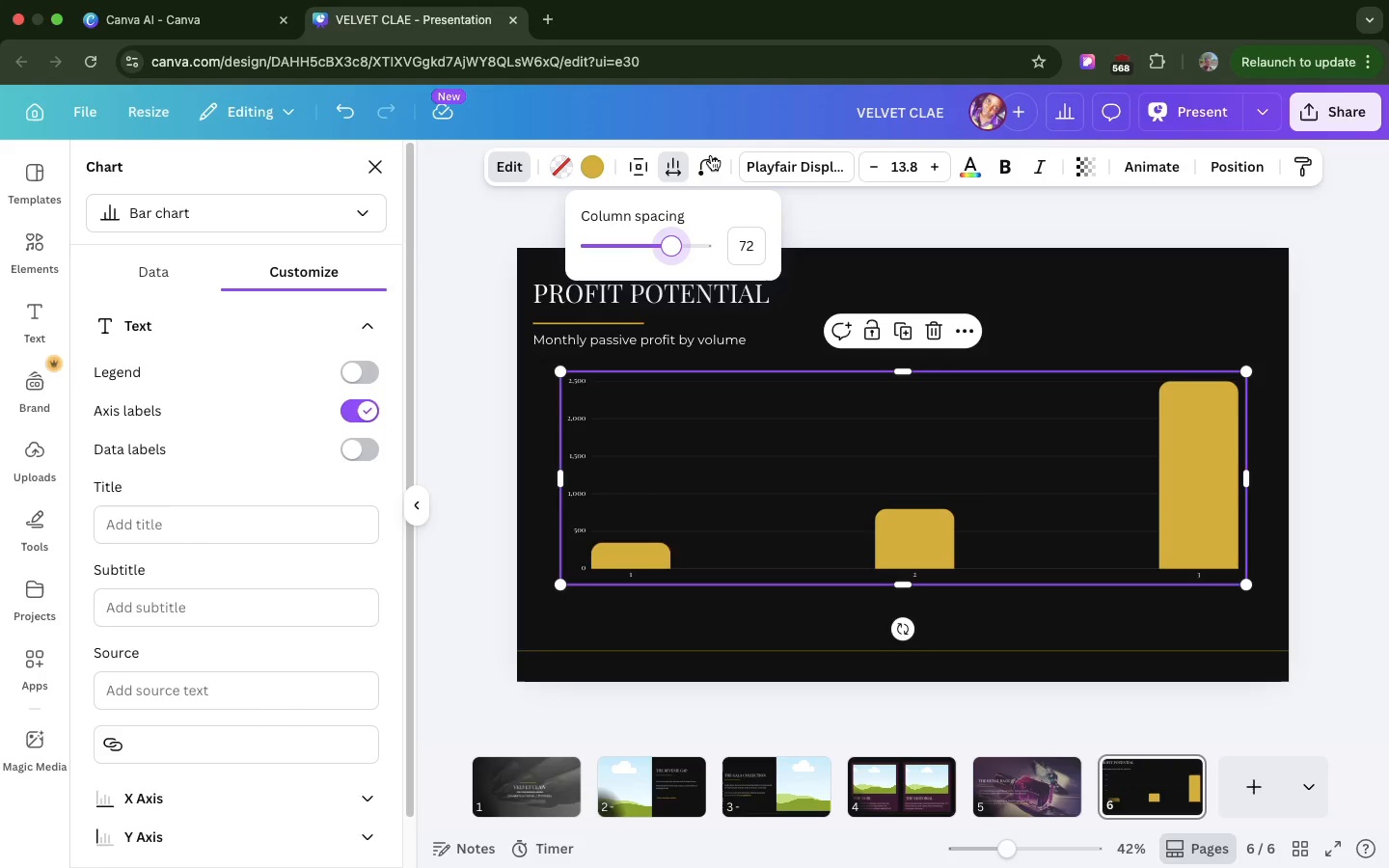 
left_click([711, 155])
 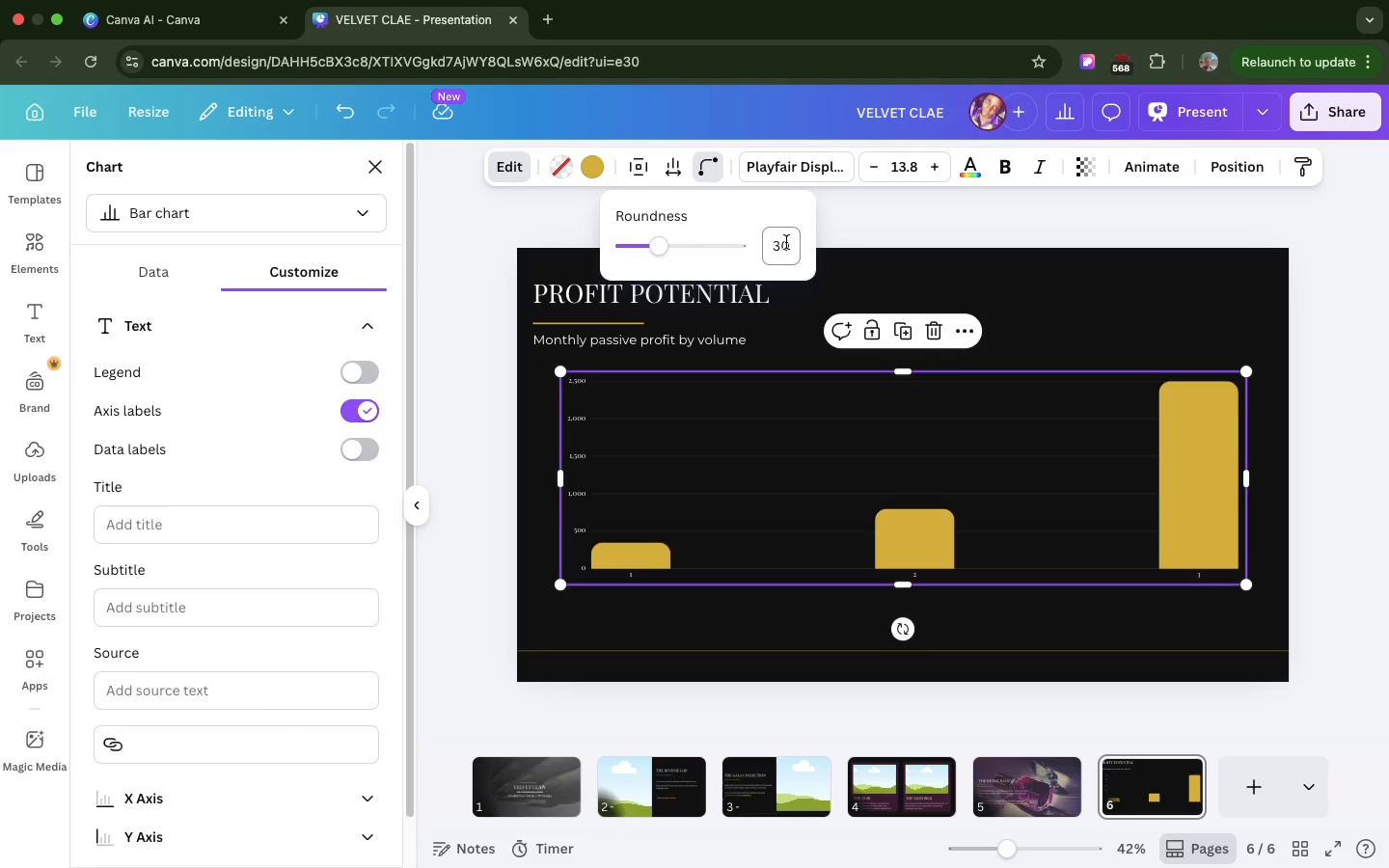 
left_click([786, 242])
 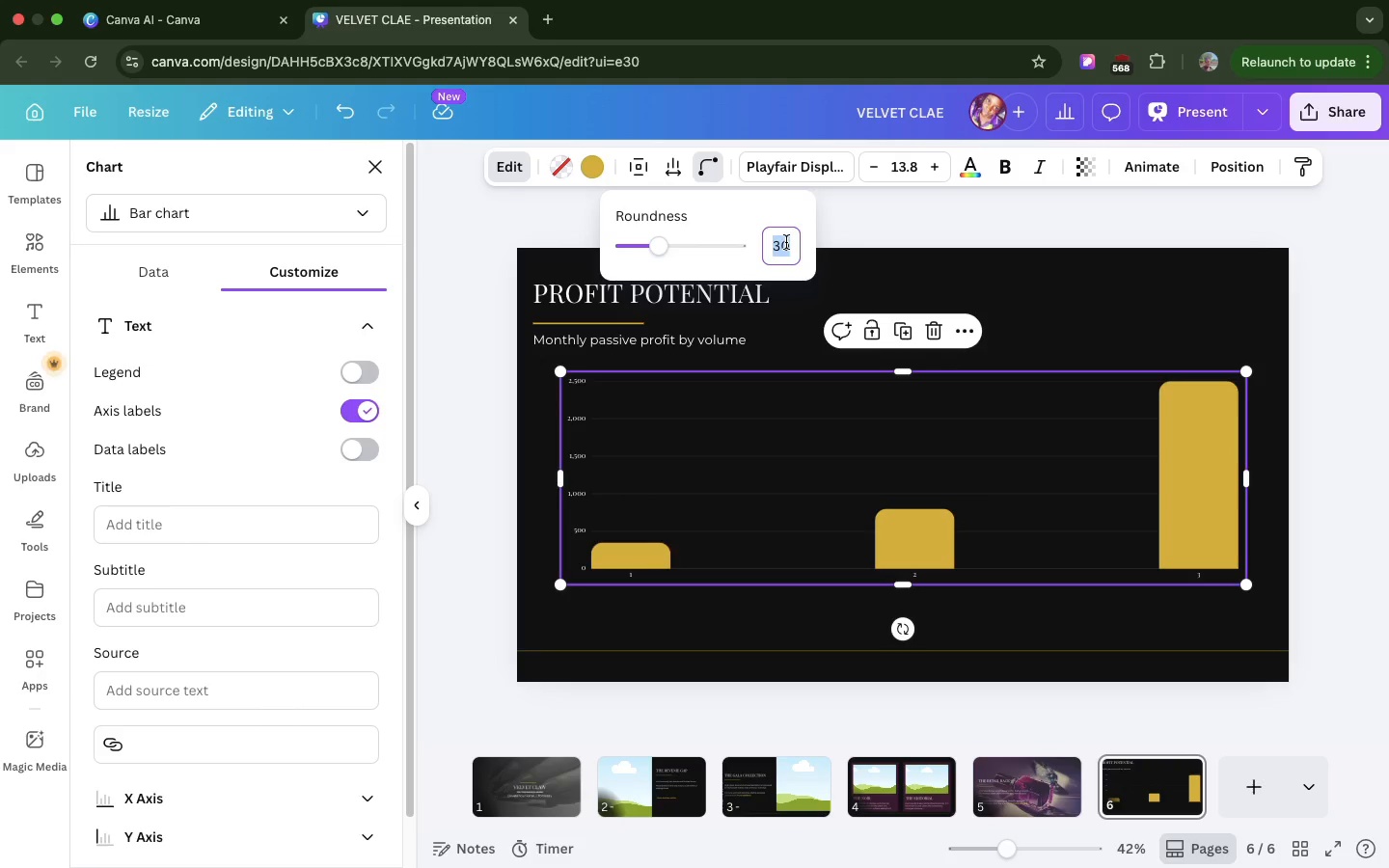 
key(0)
 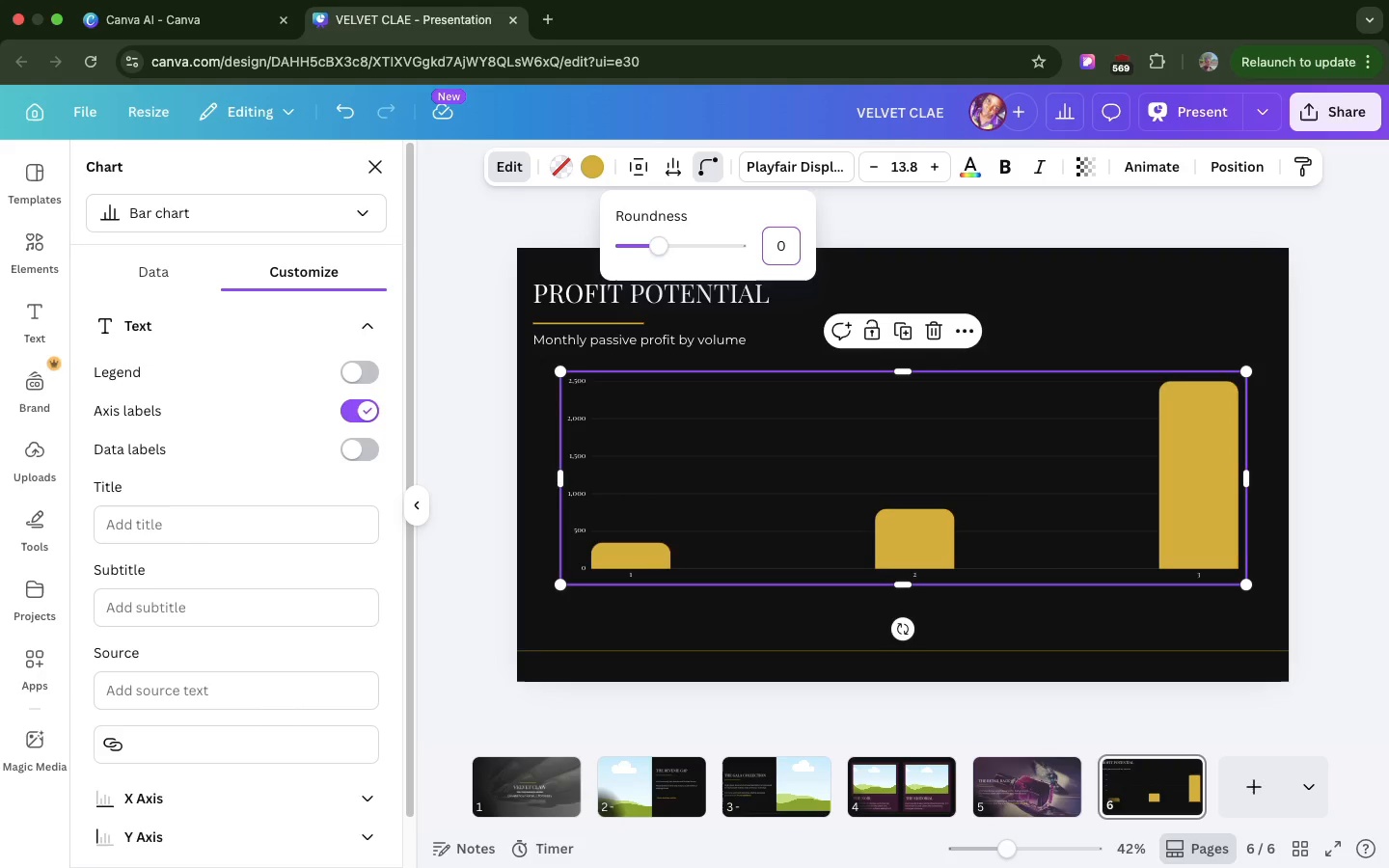 
hold_key(key=Enter, duration=0.3)
 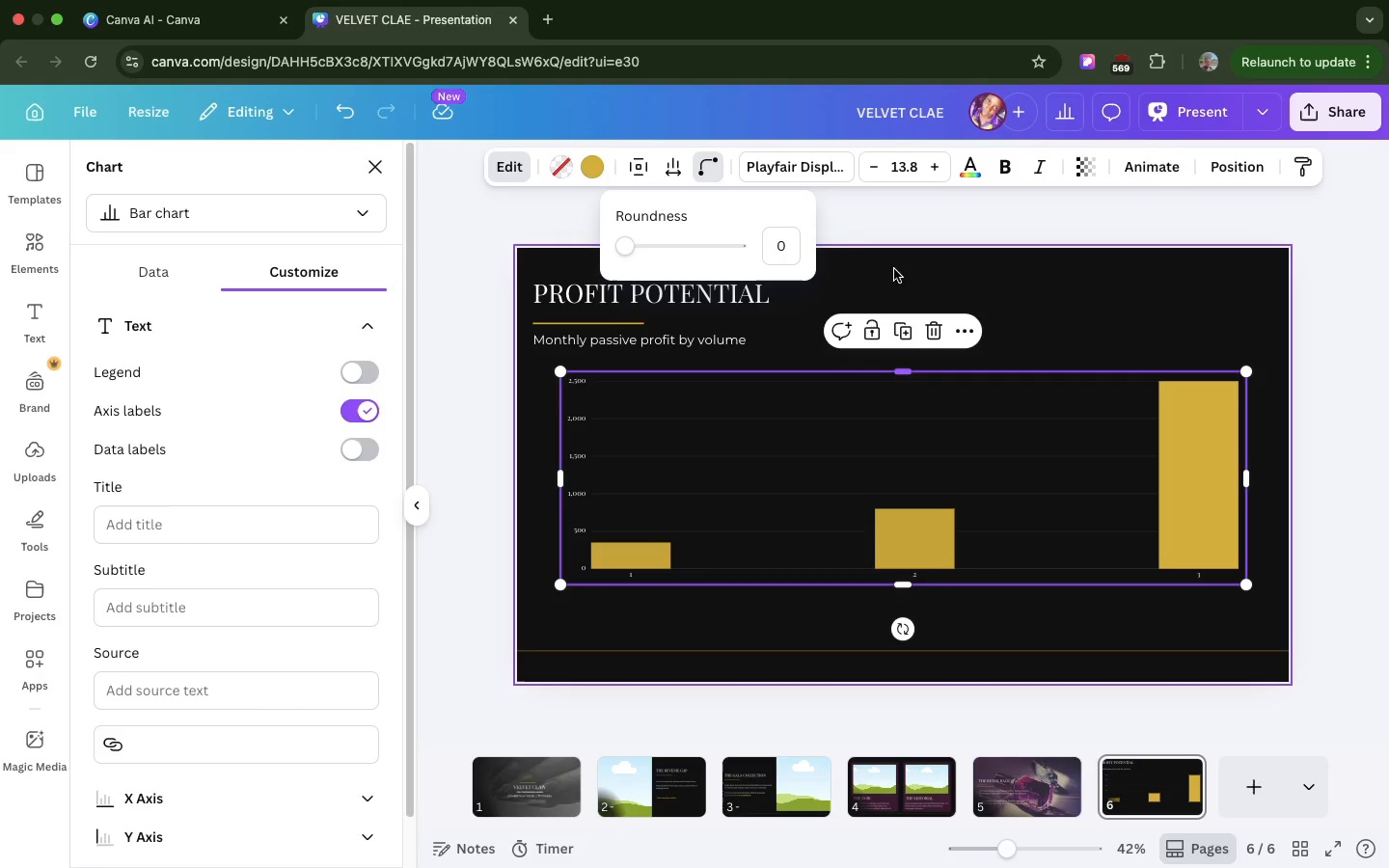 
left_click([672, 162])
 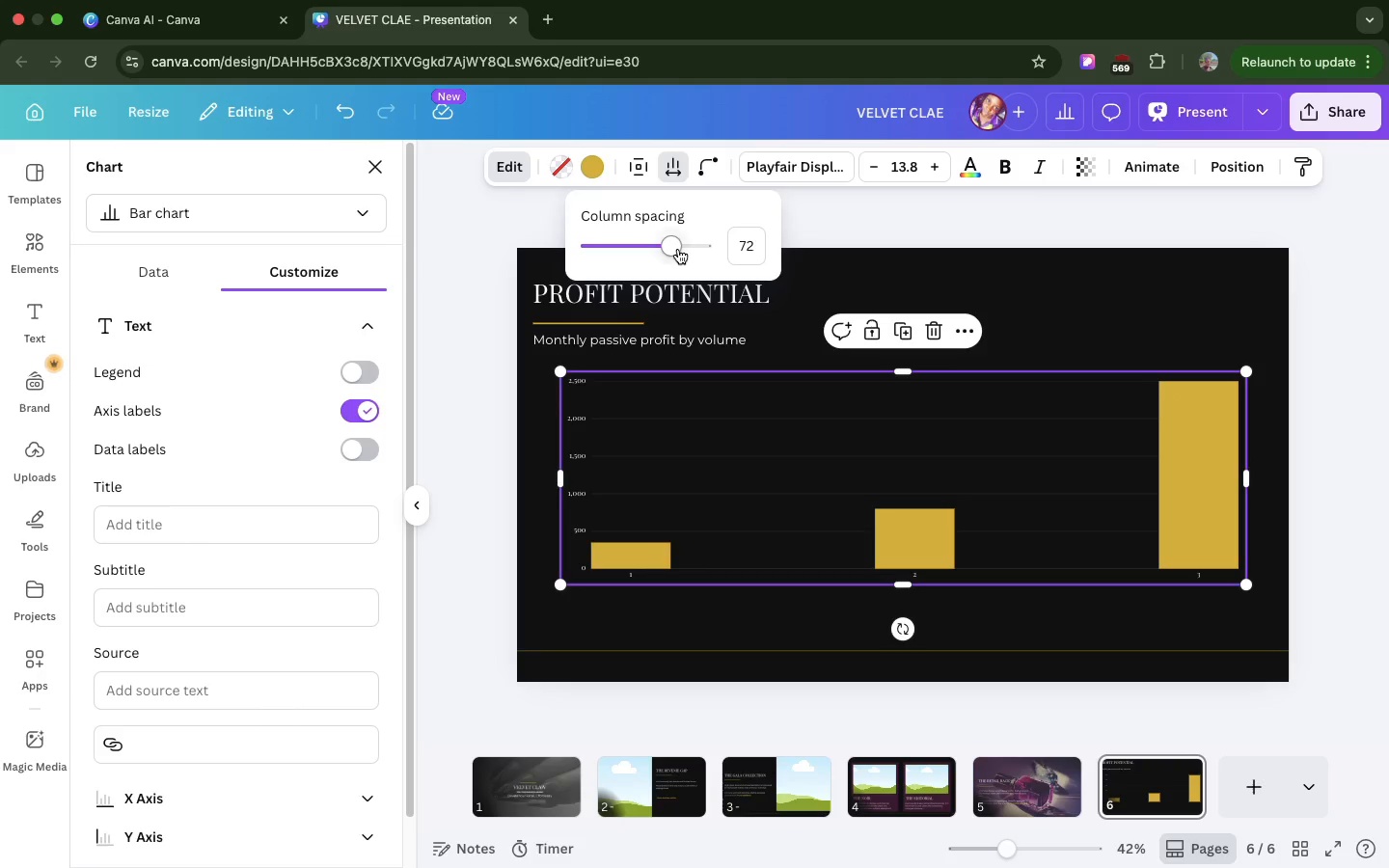 
left_click_drag(start_coordinate=[678, 248], to_coordinate=[636, 246])
 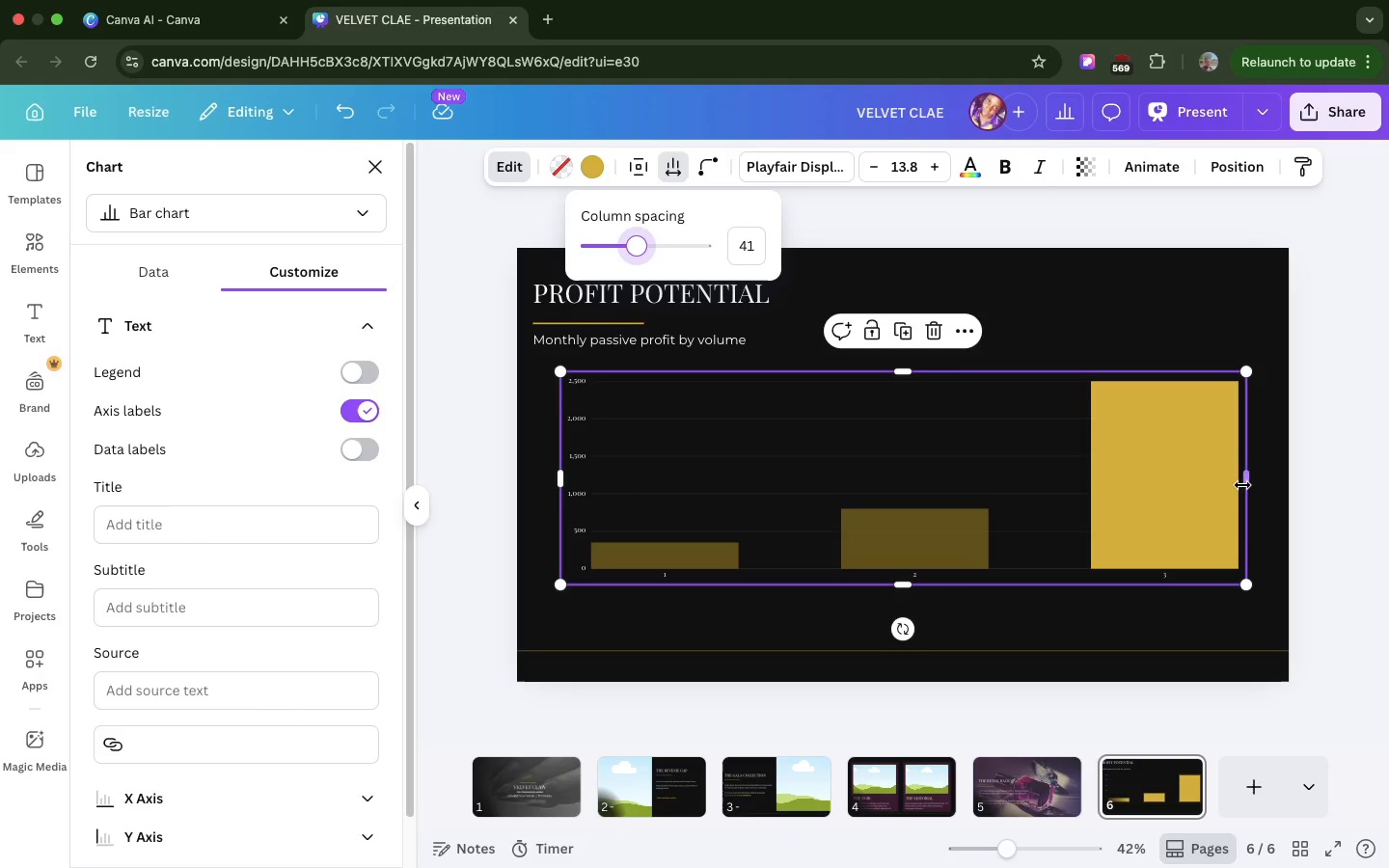 
left_click_drag(start_coordinate=[1250, 484], to_coordinate=[874, 473])
 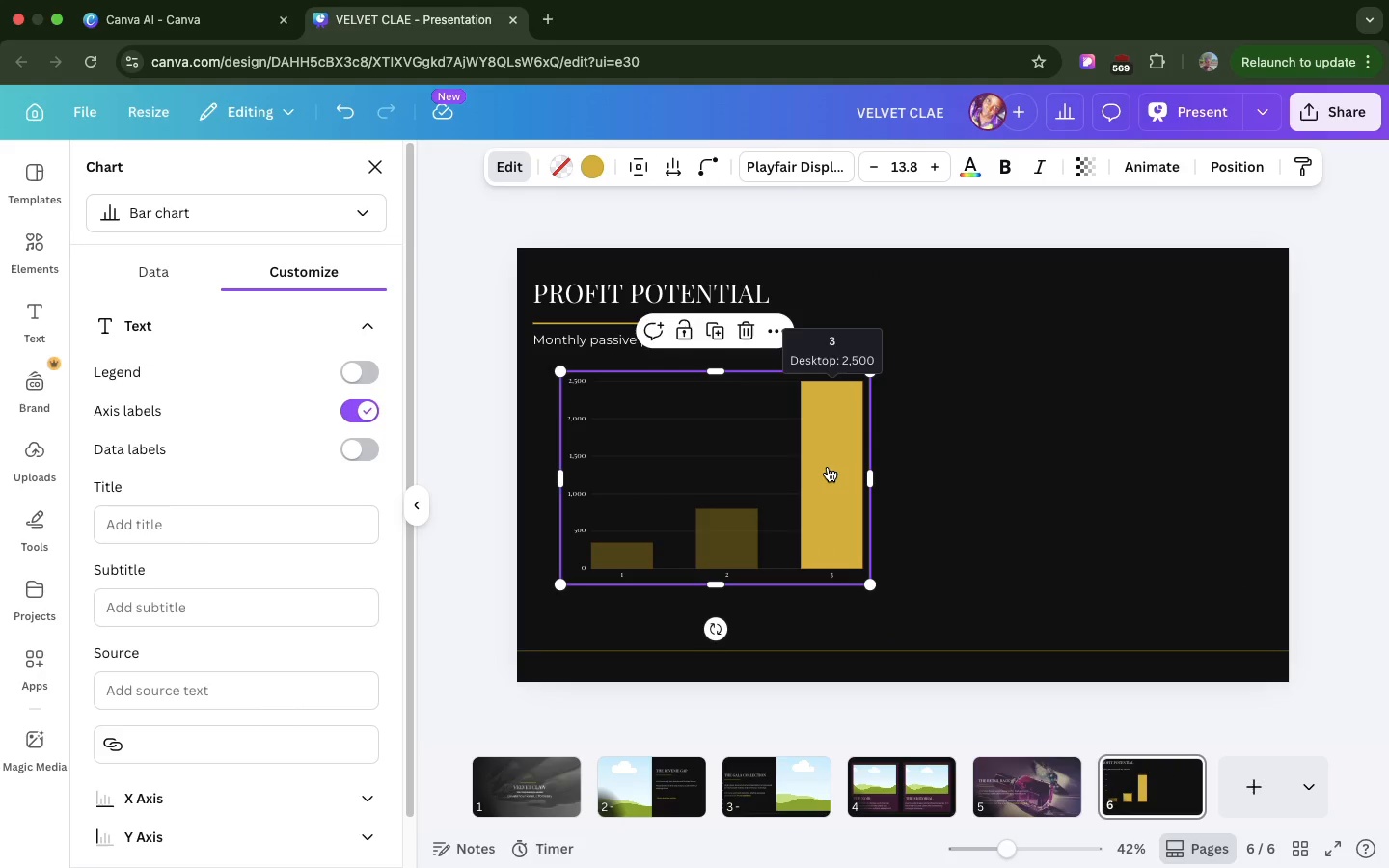 
left_click_drag(start_coordinate=[828, 467], to_coordinate=[809, 487])
 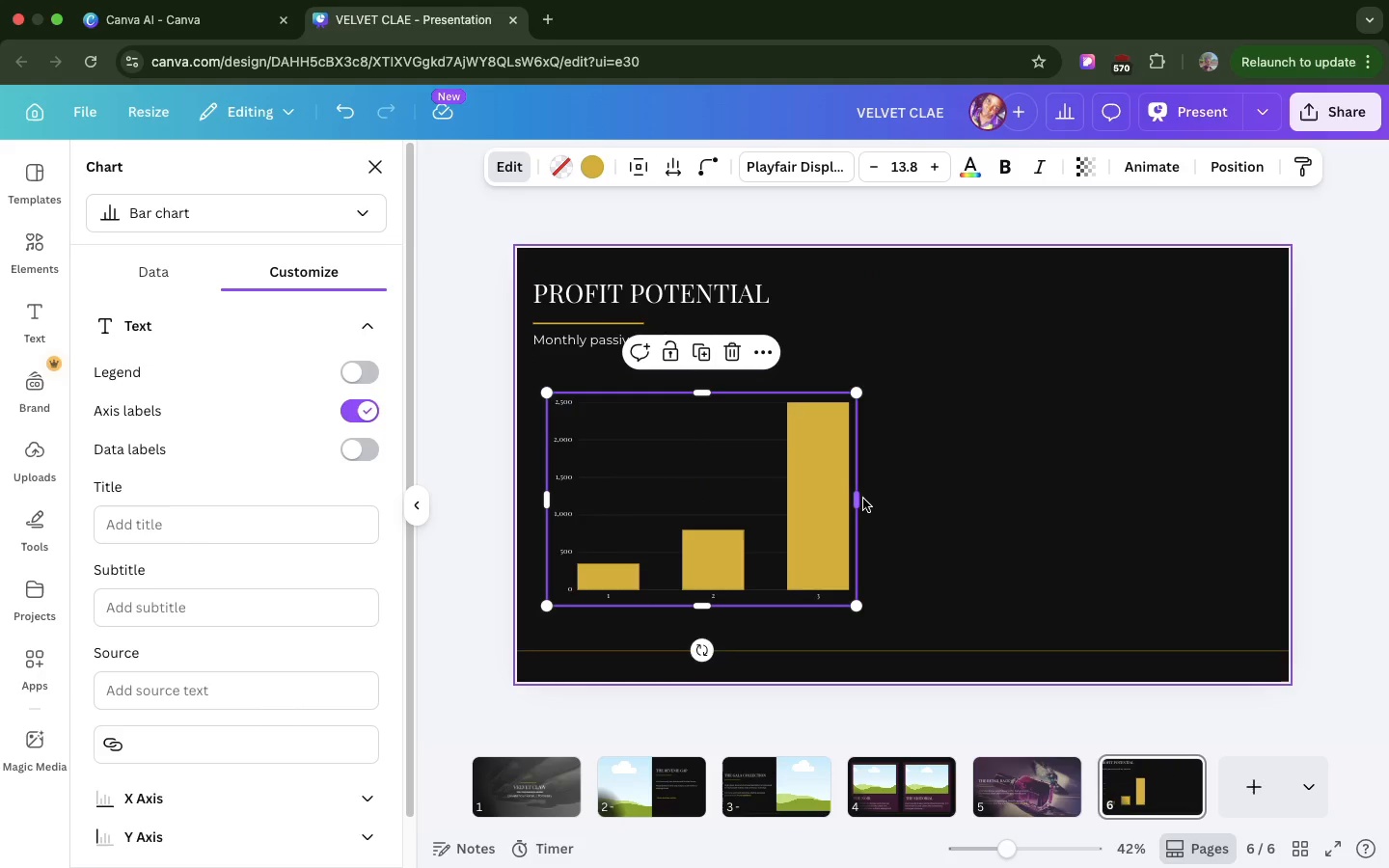 
left_click_drag(start_coordinate=[863, 499], to_coordinate=[917, 498])
 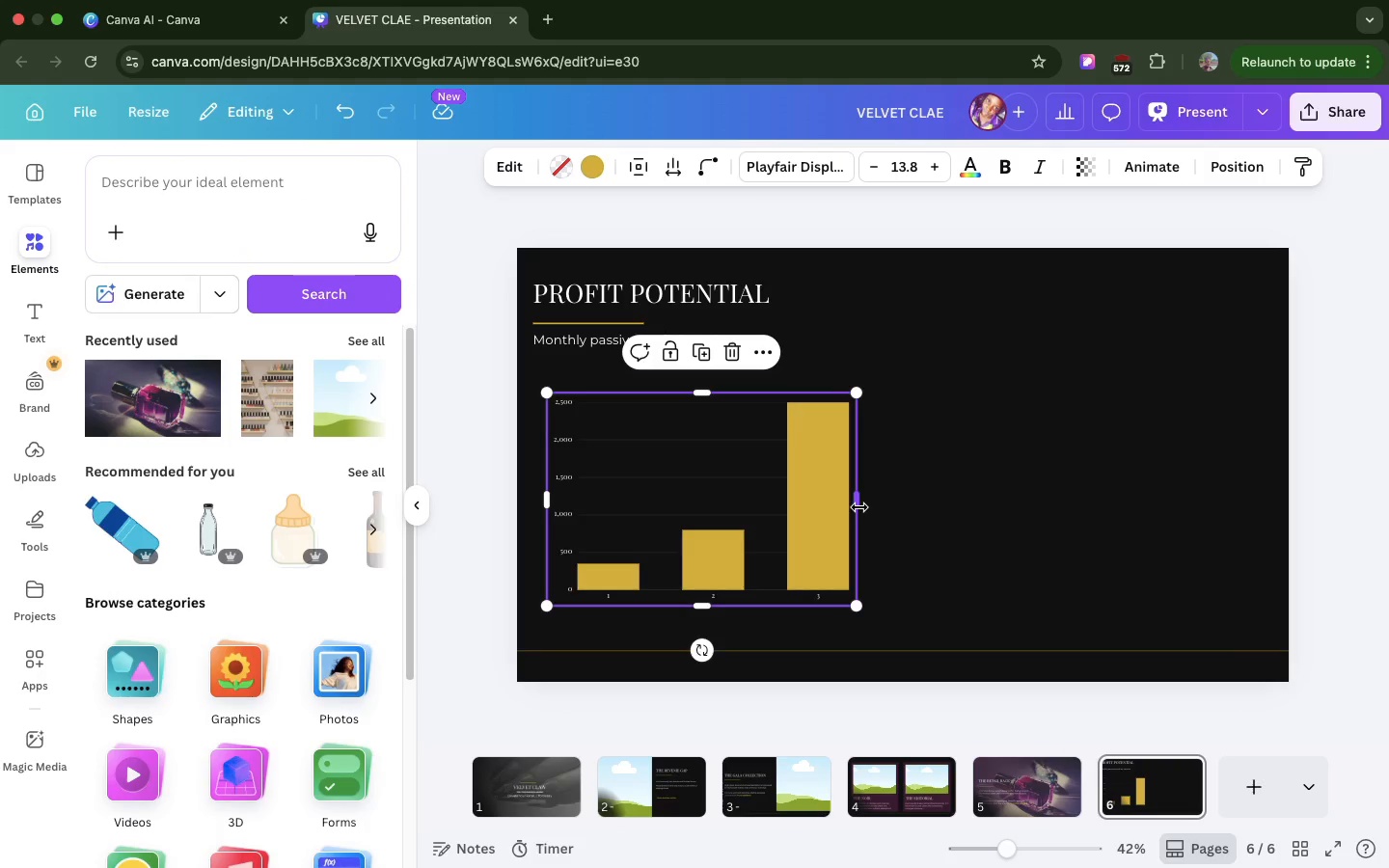 
left_click_drag(start_coordinate=[859, 507], to_coordinate=[930, 507])
 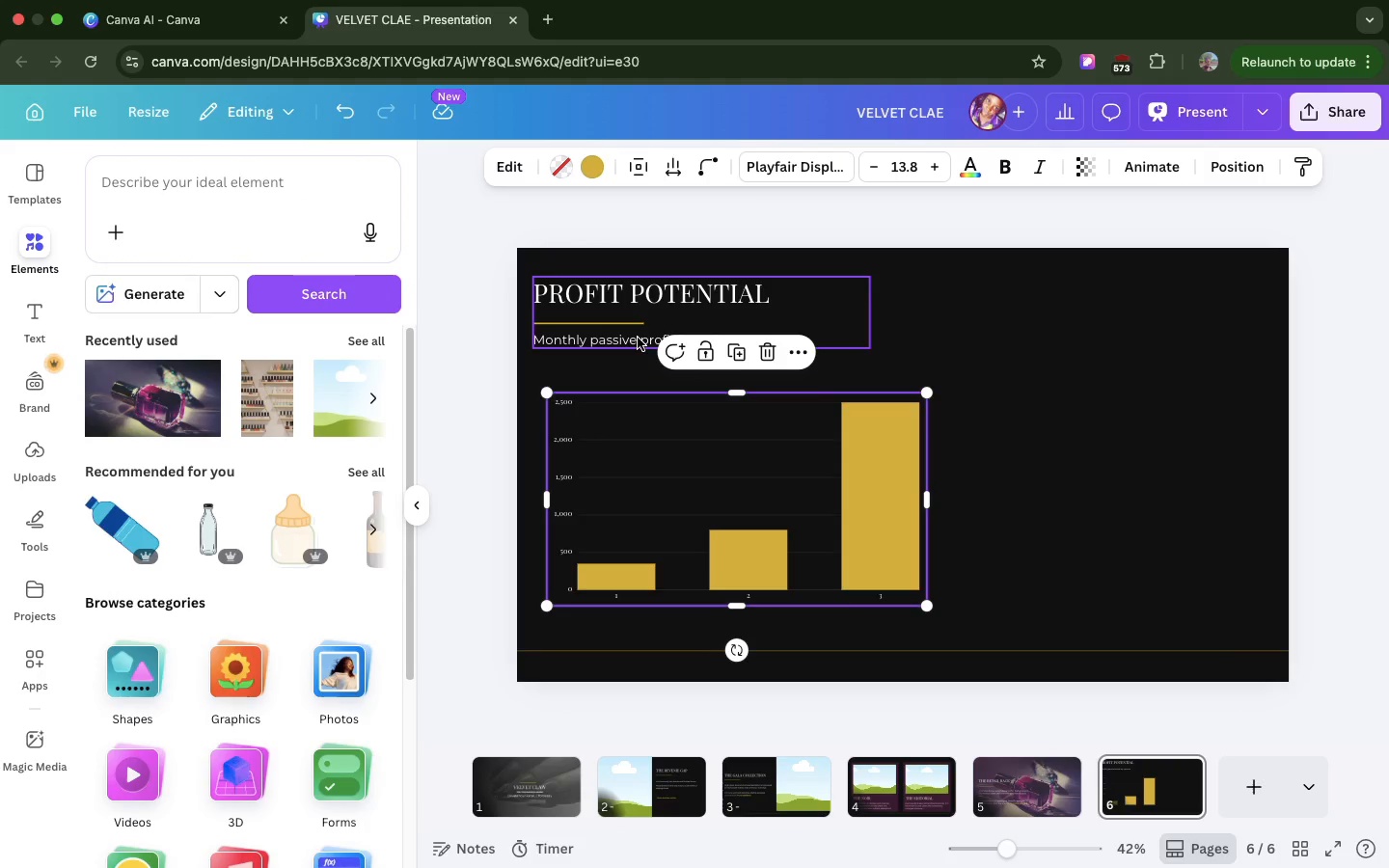 
double_click([638, 338])
 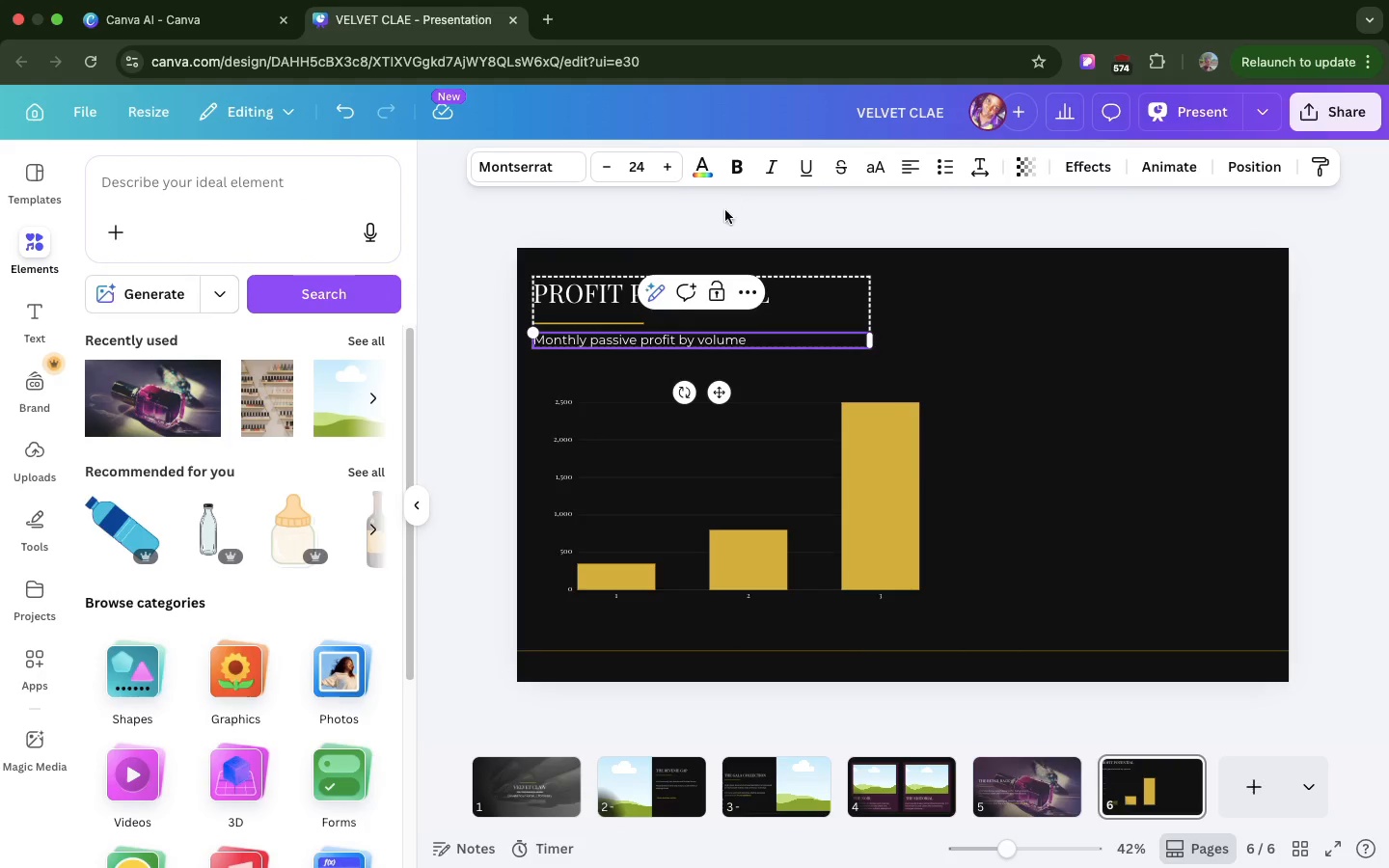 
left_click([738, 286])
 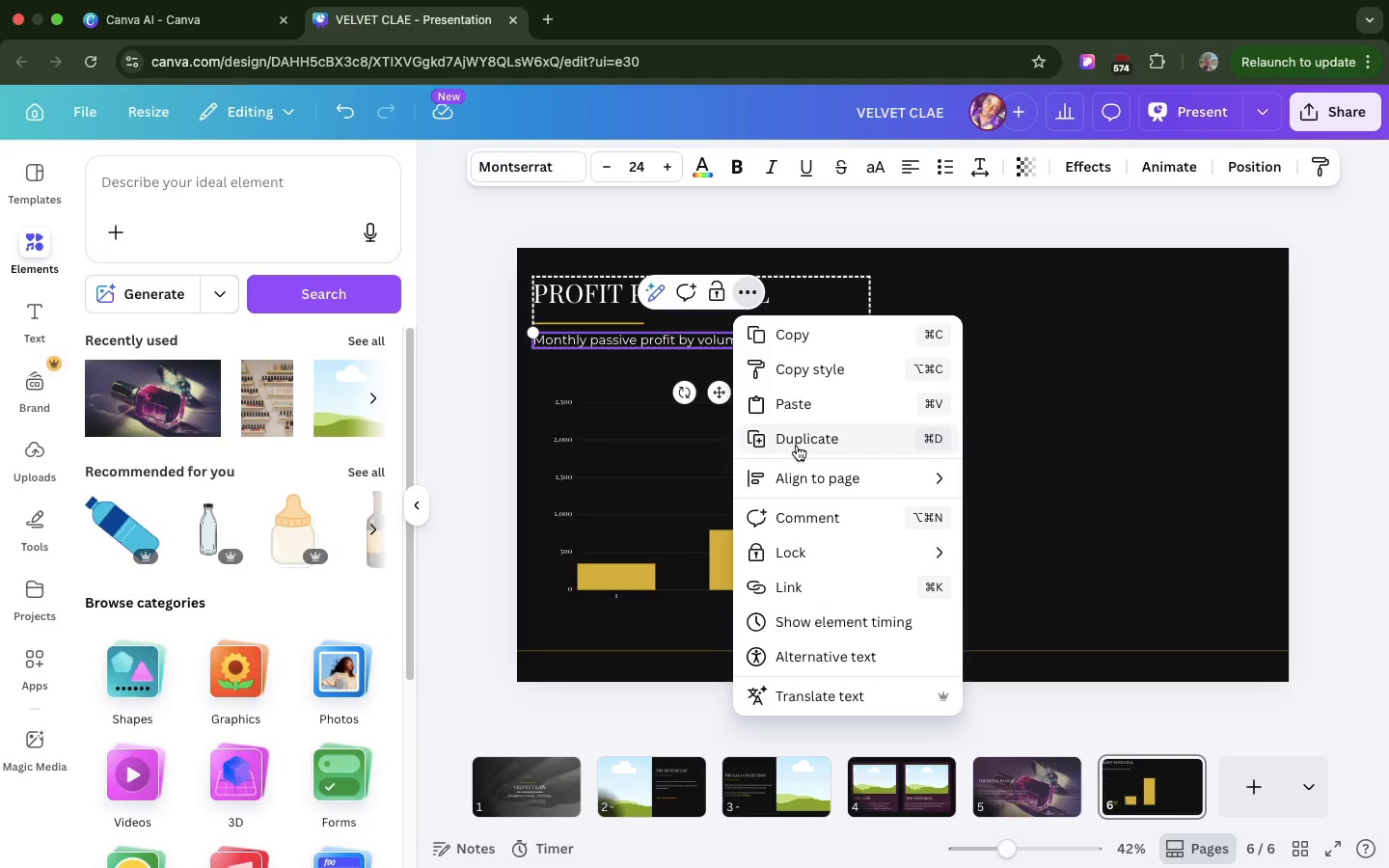 
left_click([796, 444])
 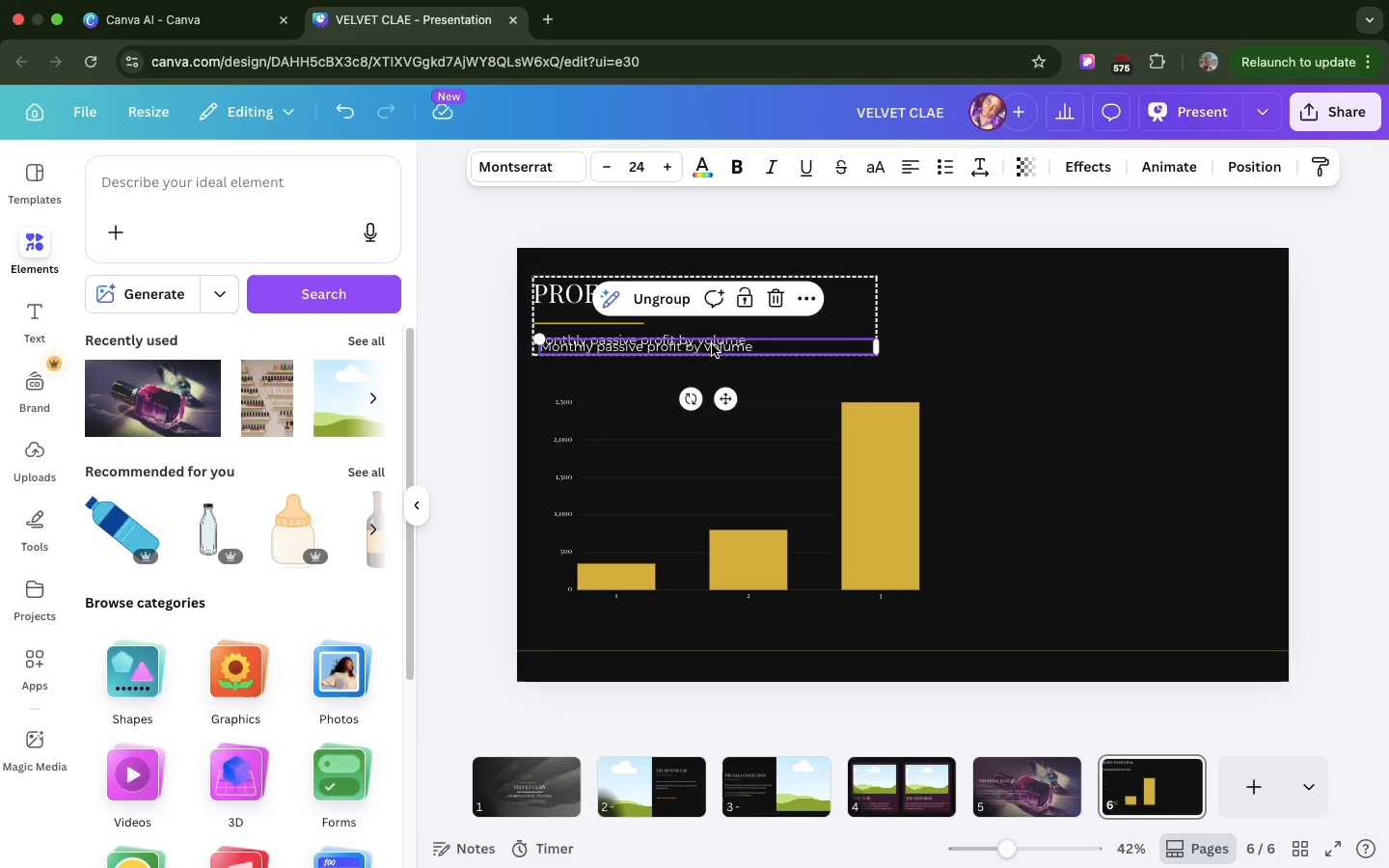 
left_click_drag(start_coordinate=[712, 344], to_coordinate=[945, 438])
 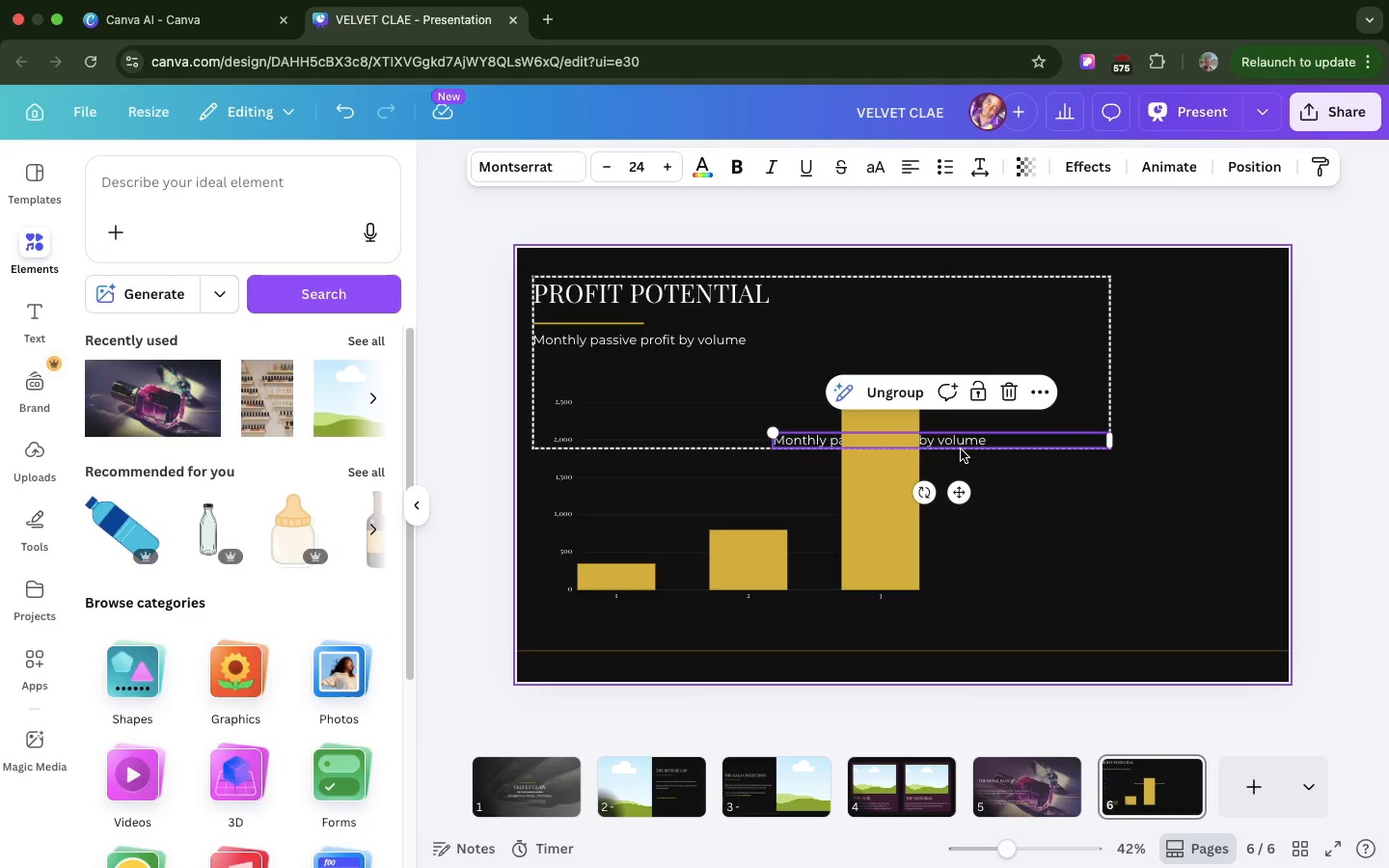 
key(Meta+Z)
 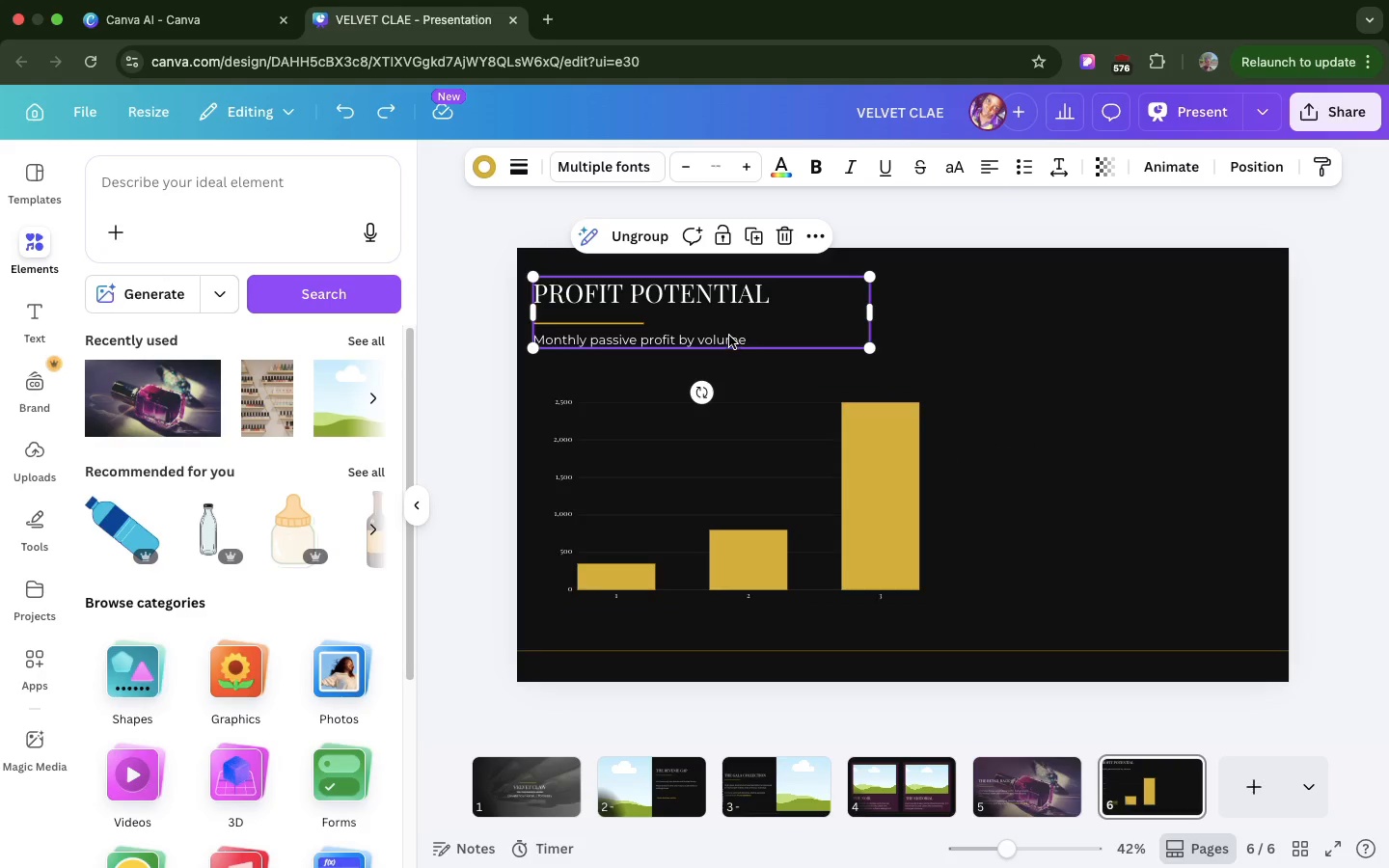 
double_click([729, 336])
 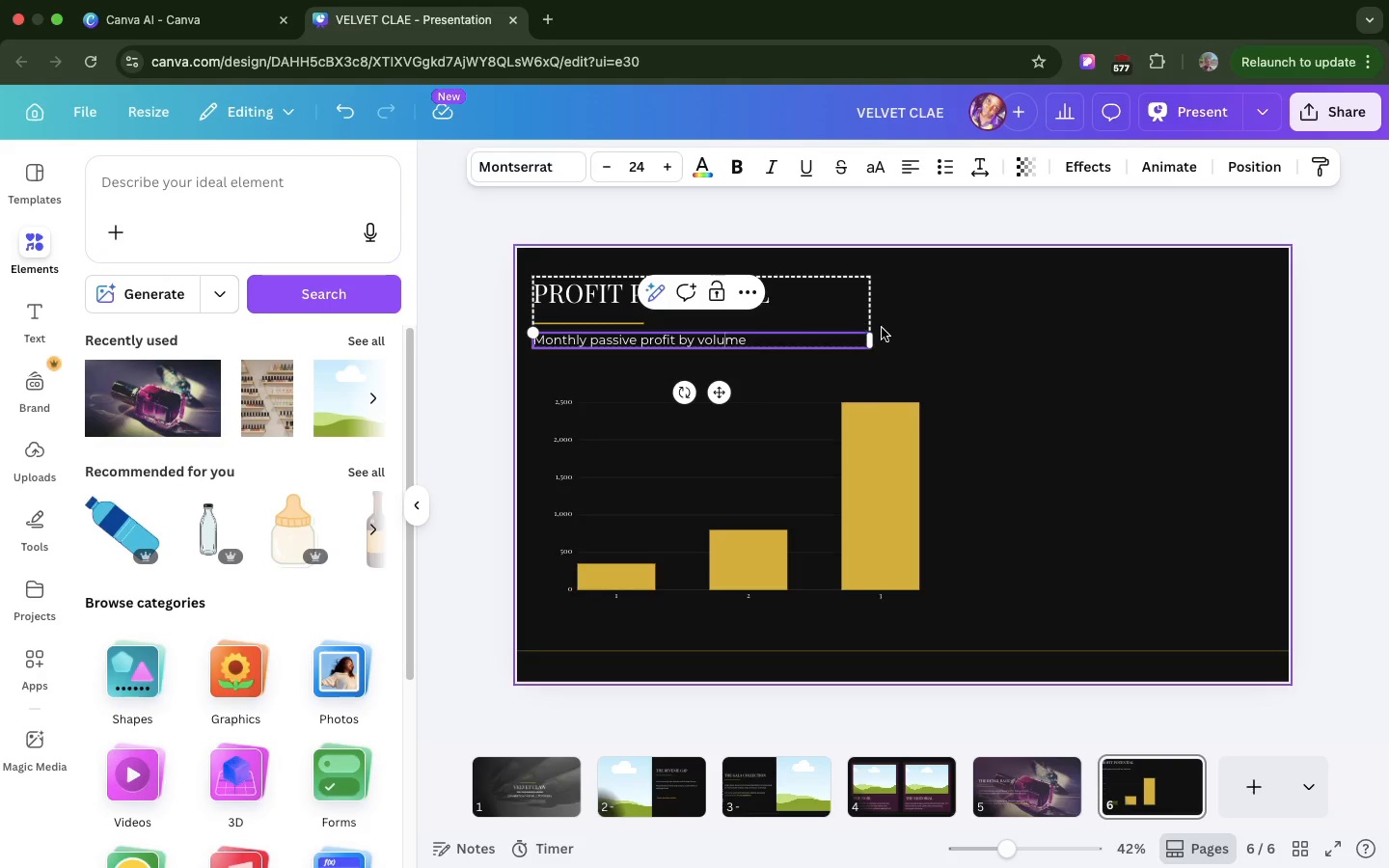 
left_click([882, 328])
 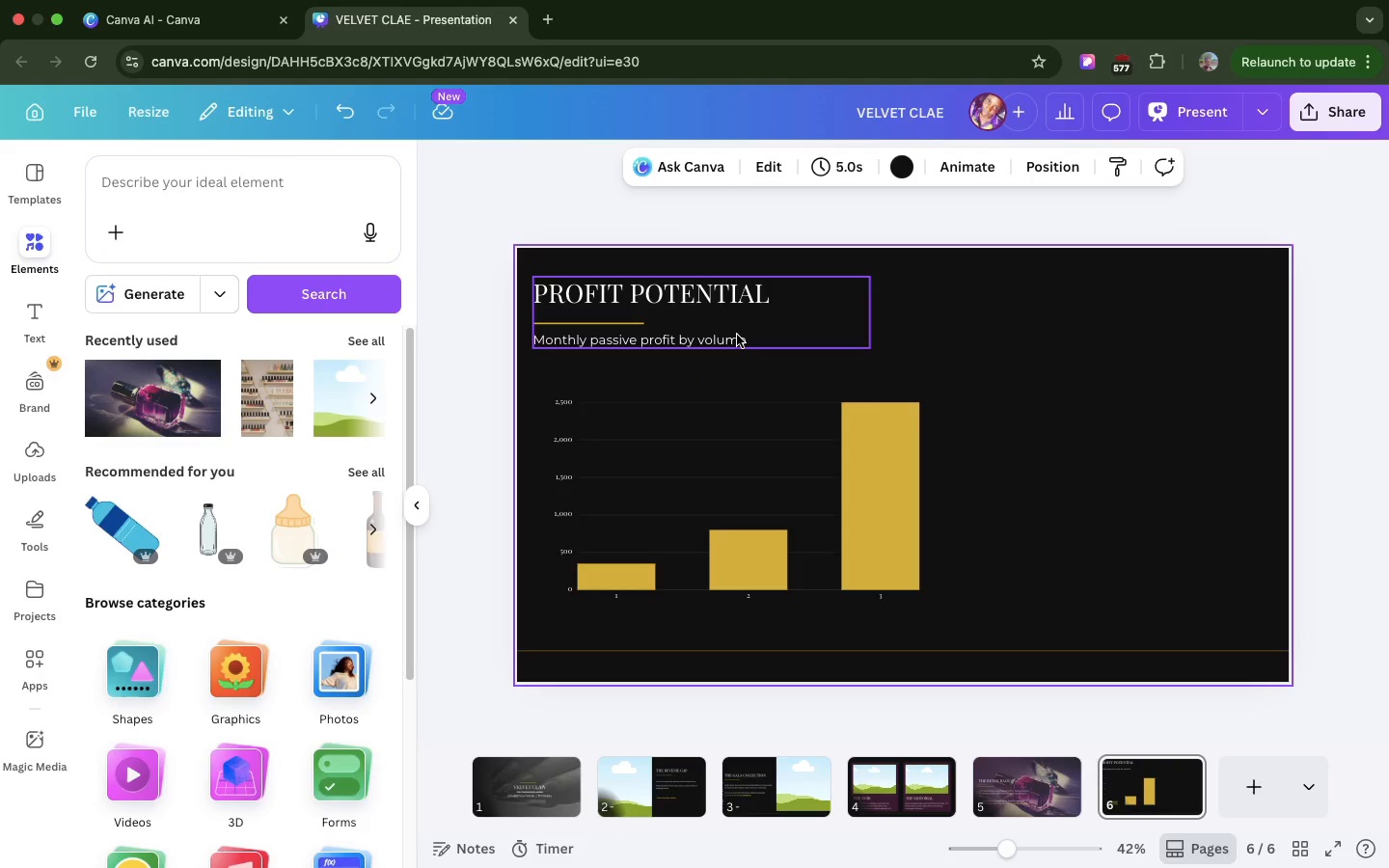 
double_click([737, 335])
 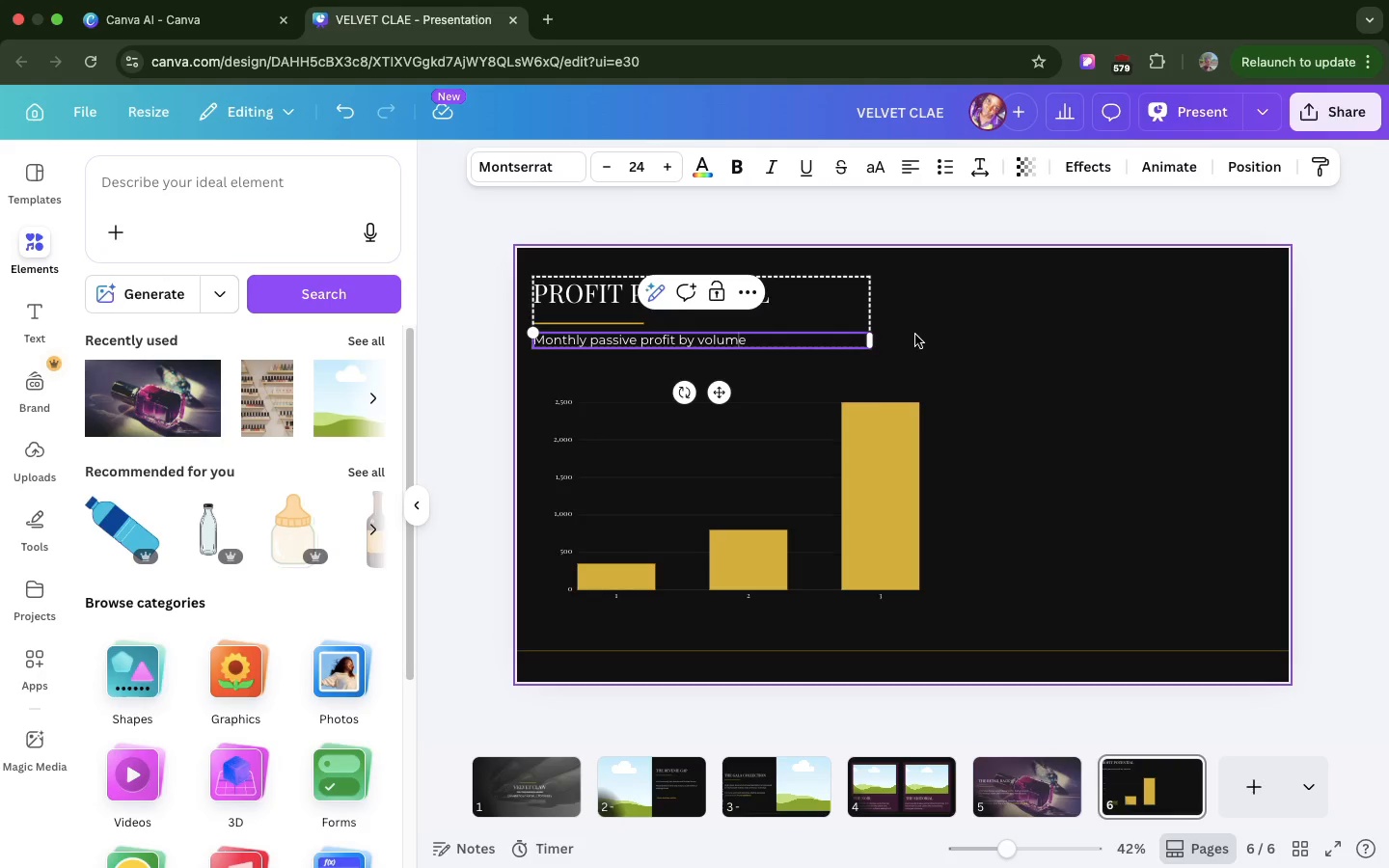 
left_click([915, 335])
 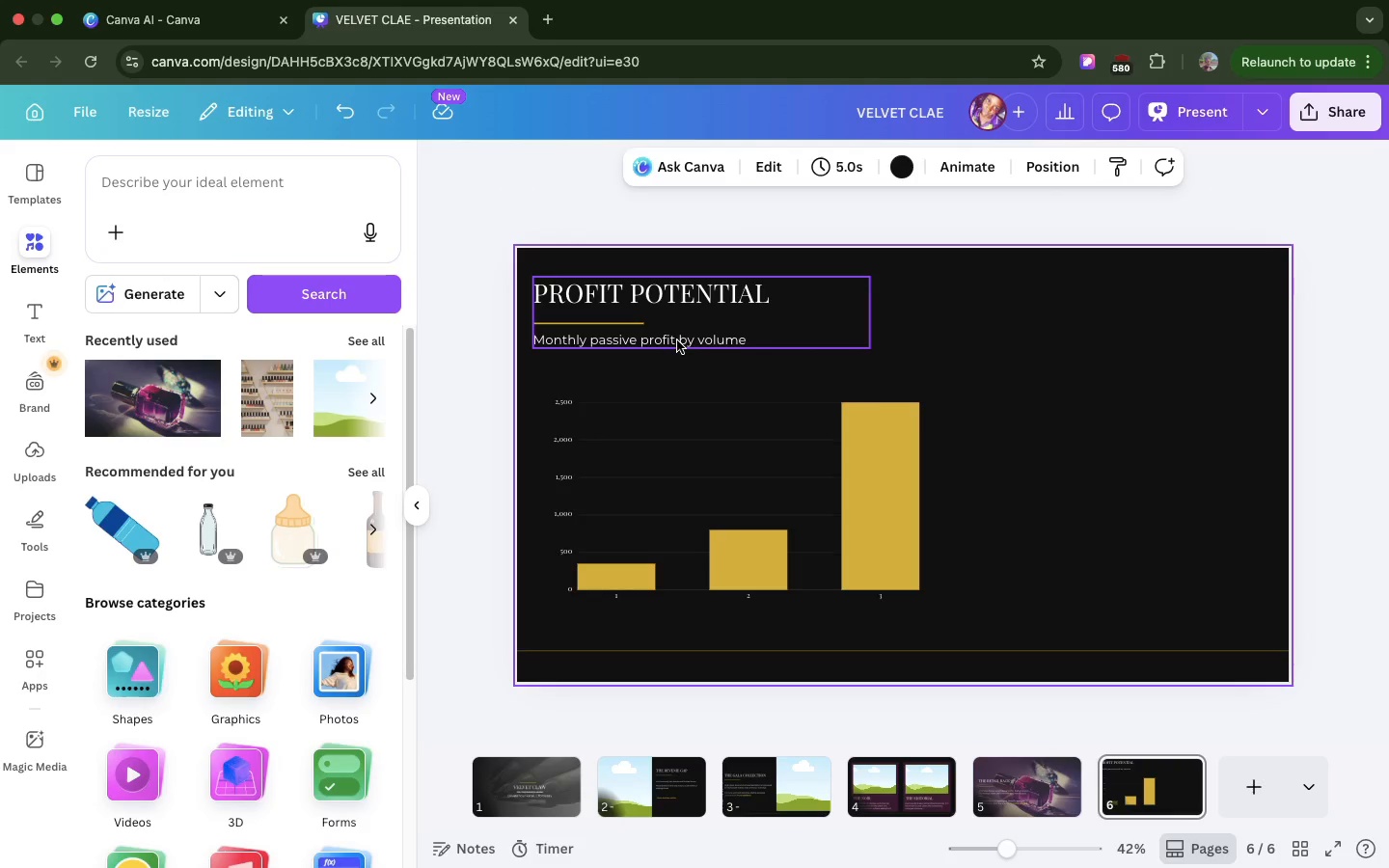 
double_click([677, 340])
 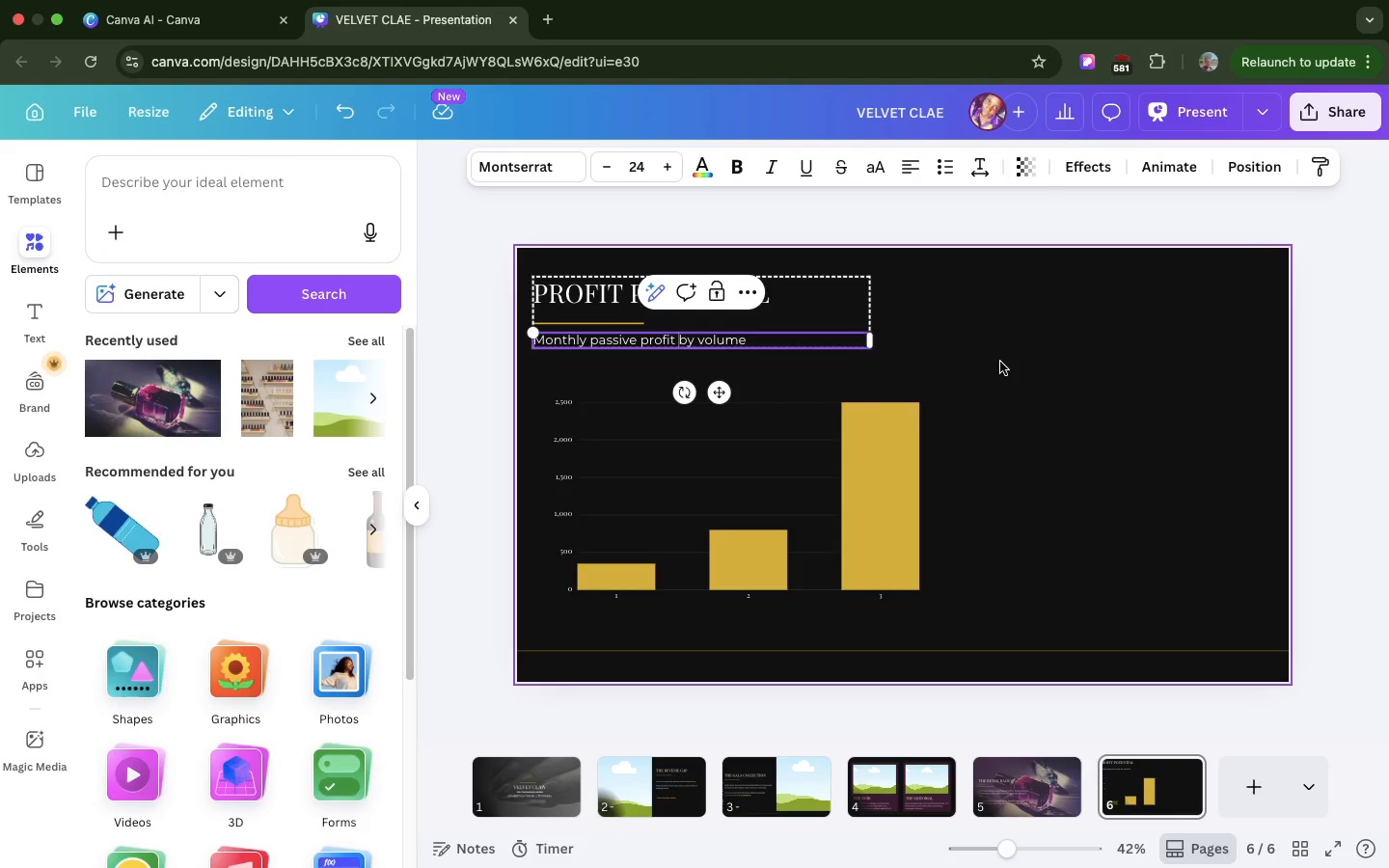 
left_click([1000, 362])
 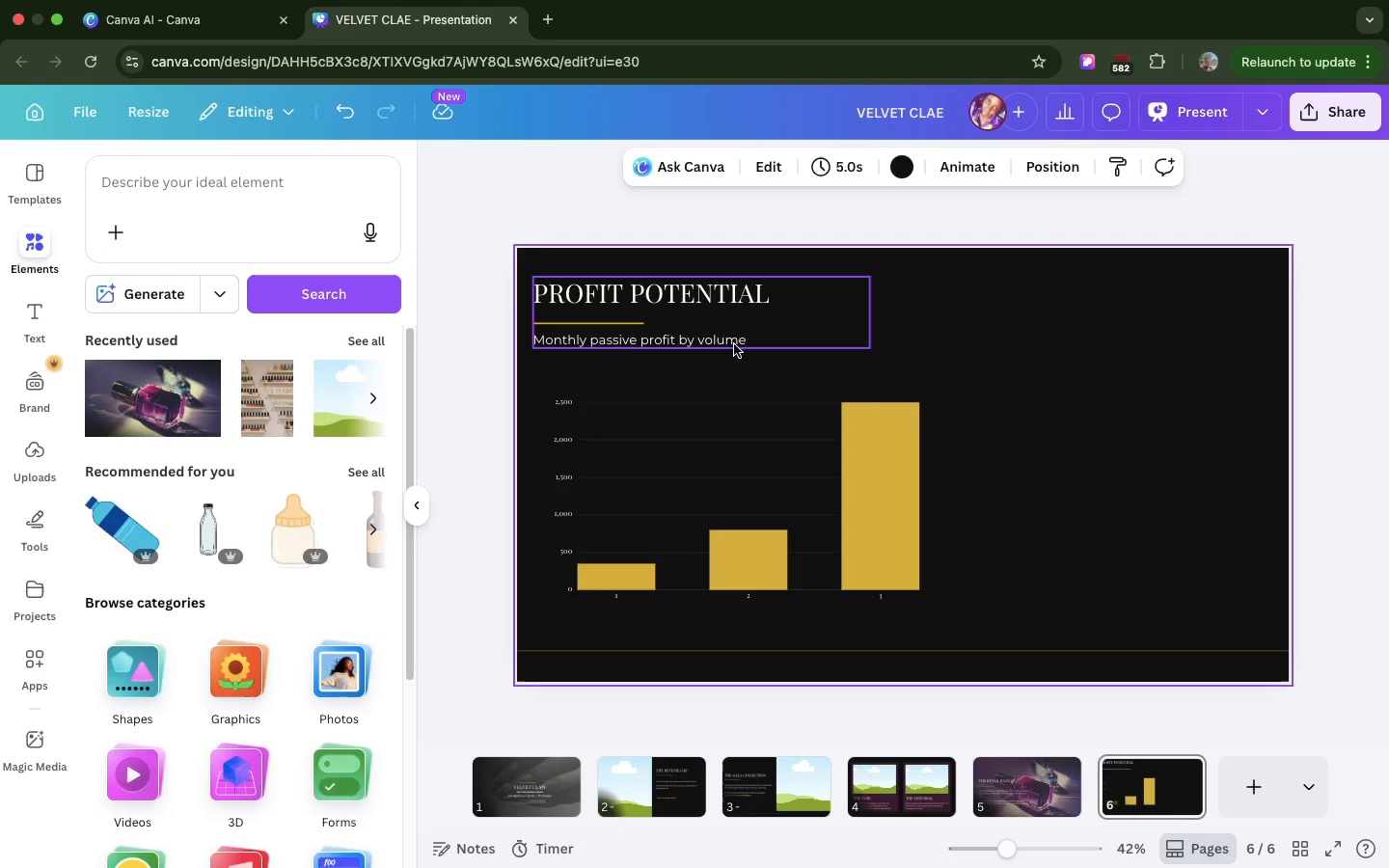 
double_click([734, 344])
 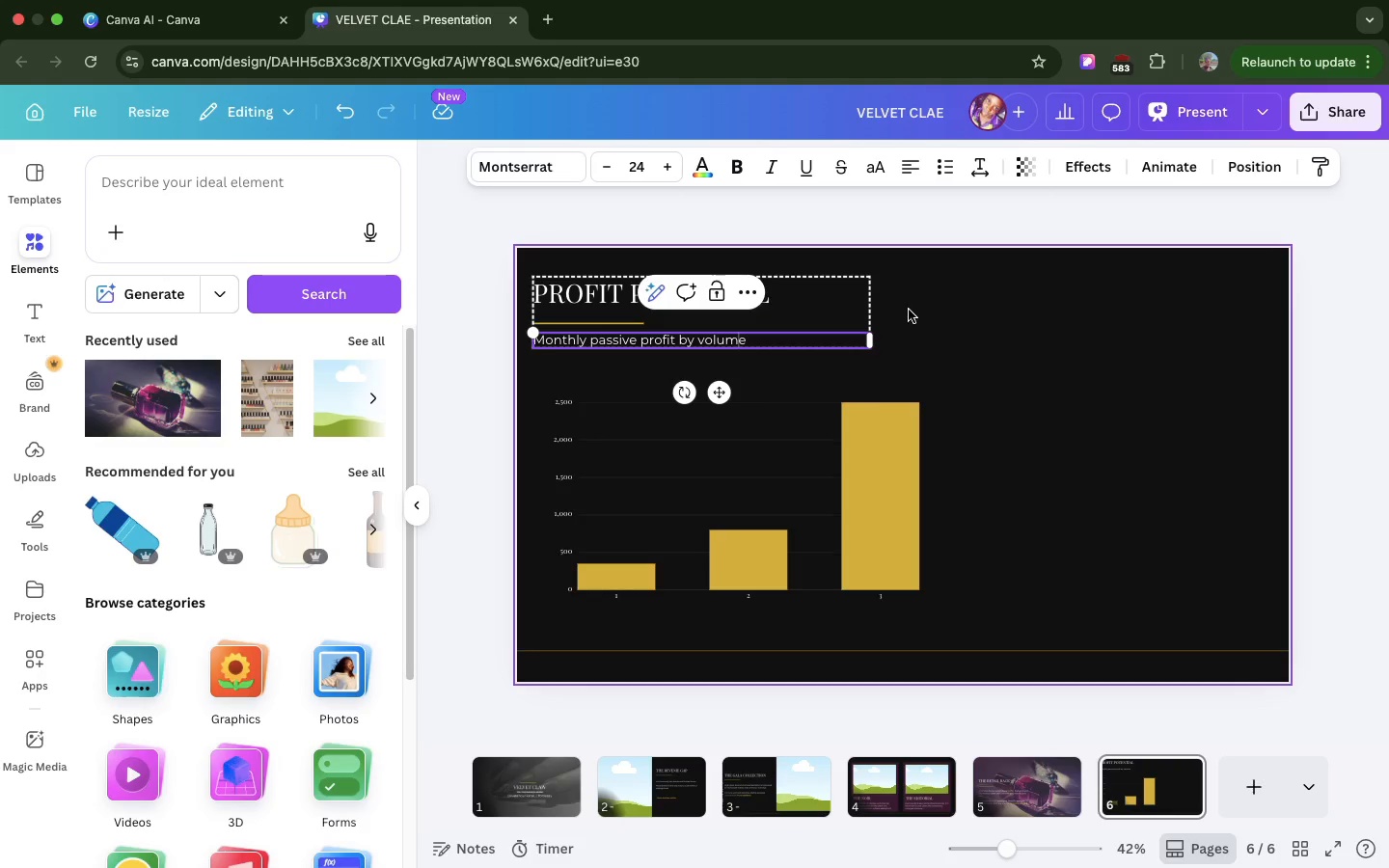 
left_click([918, 317])
 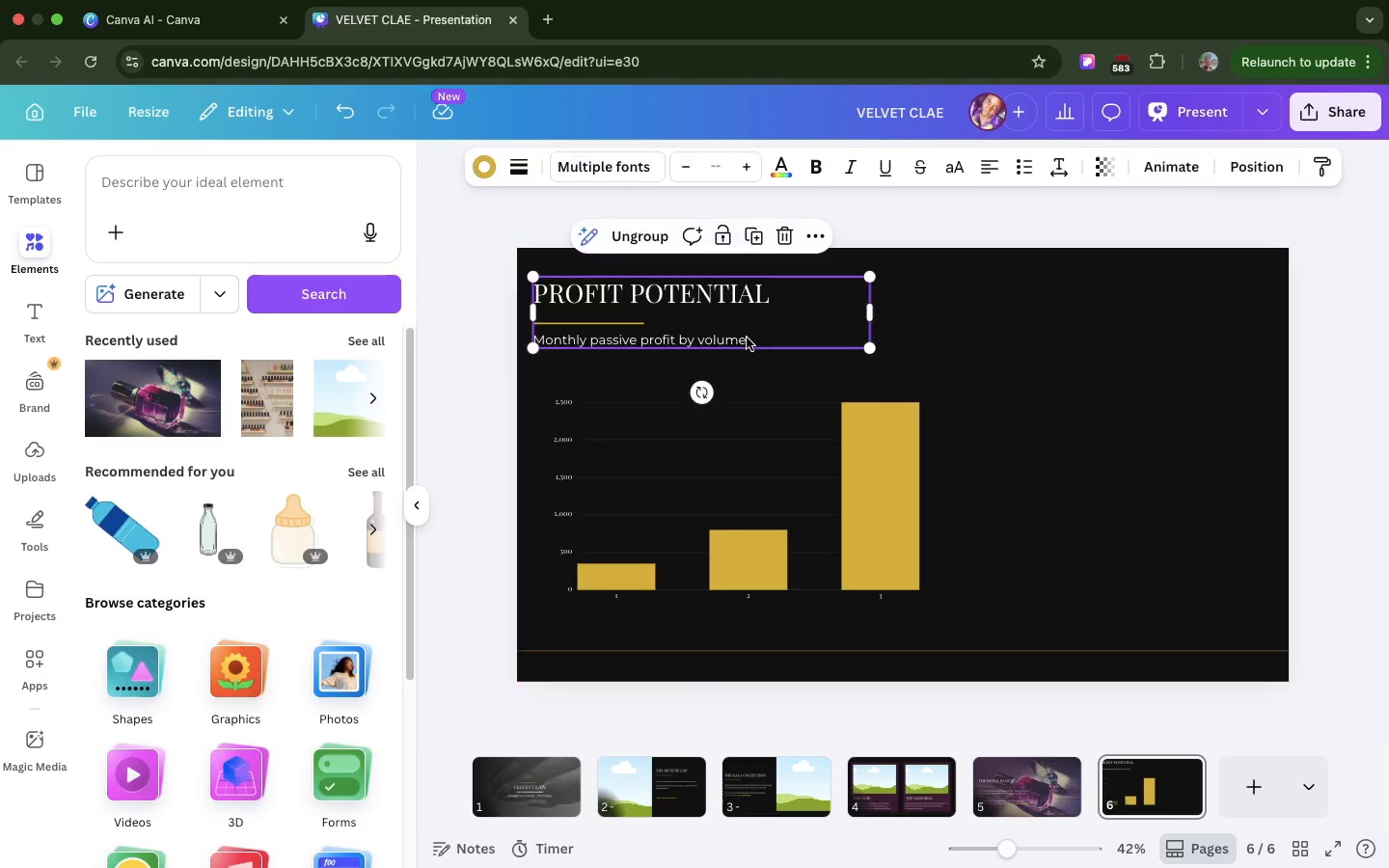 
double_click([747, 338])
 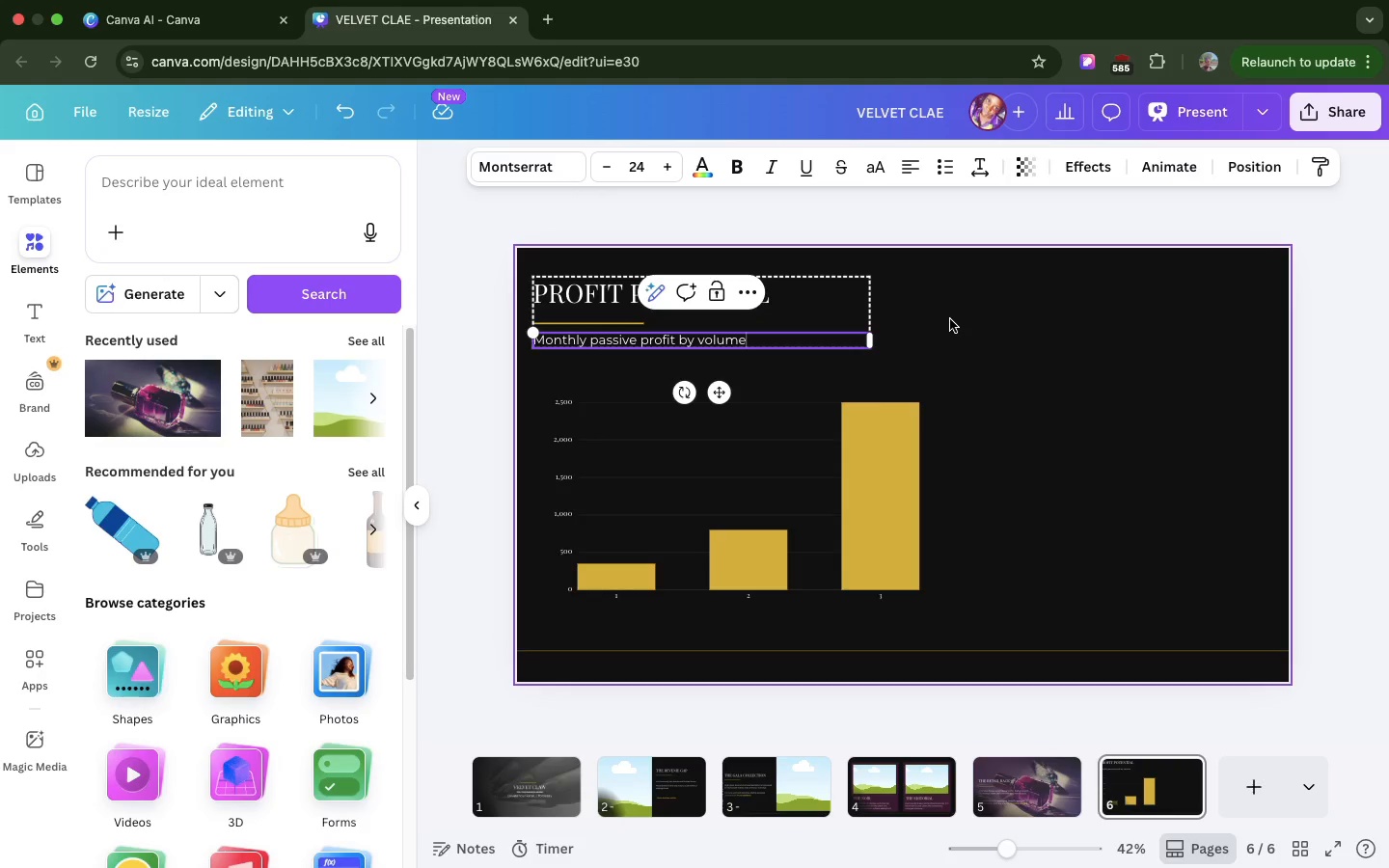 
key(Meta+C)
 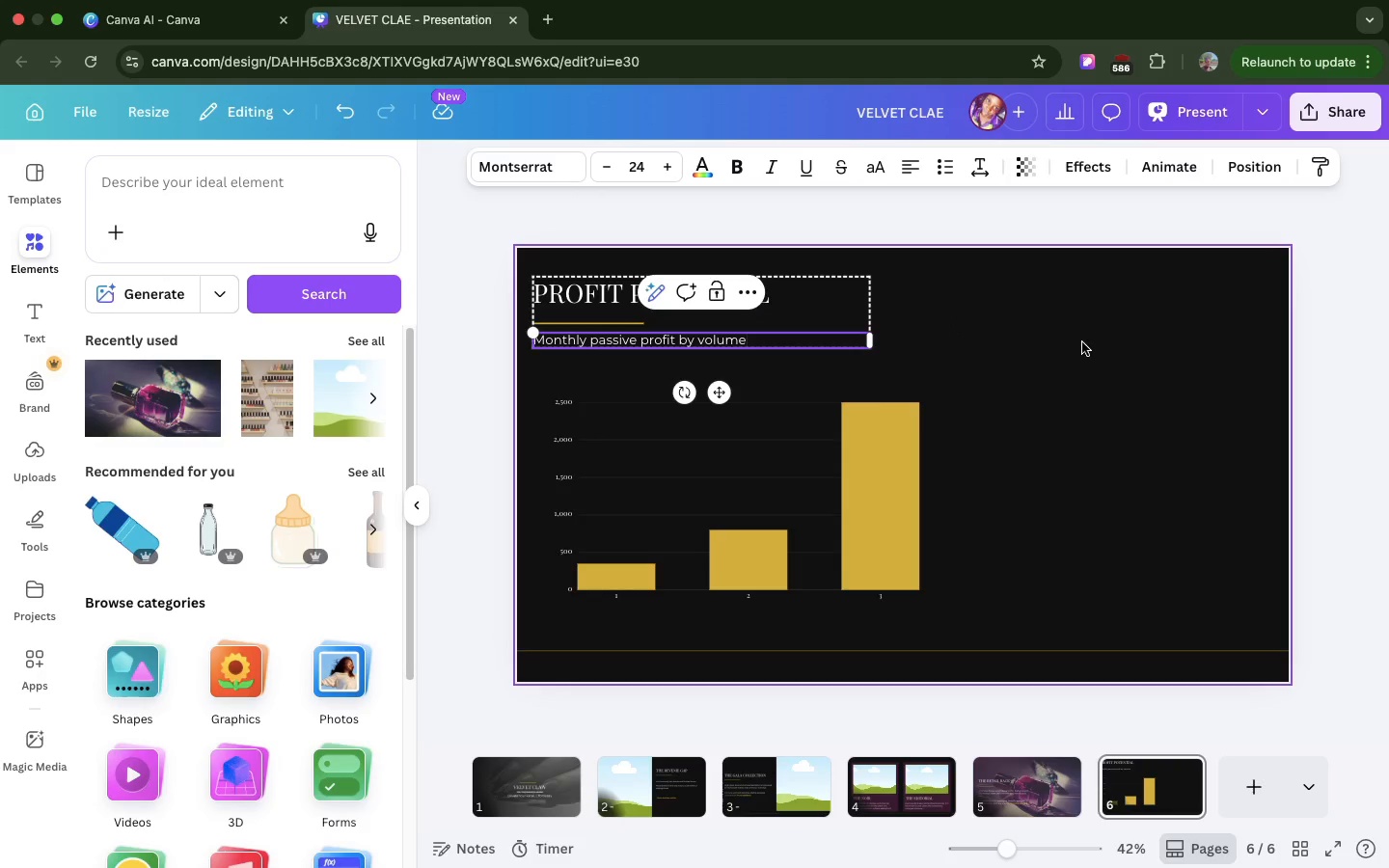 
left_click([1082, 342])
 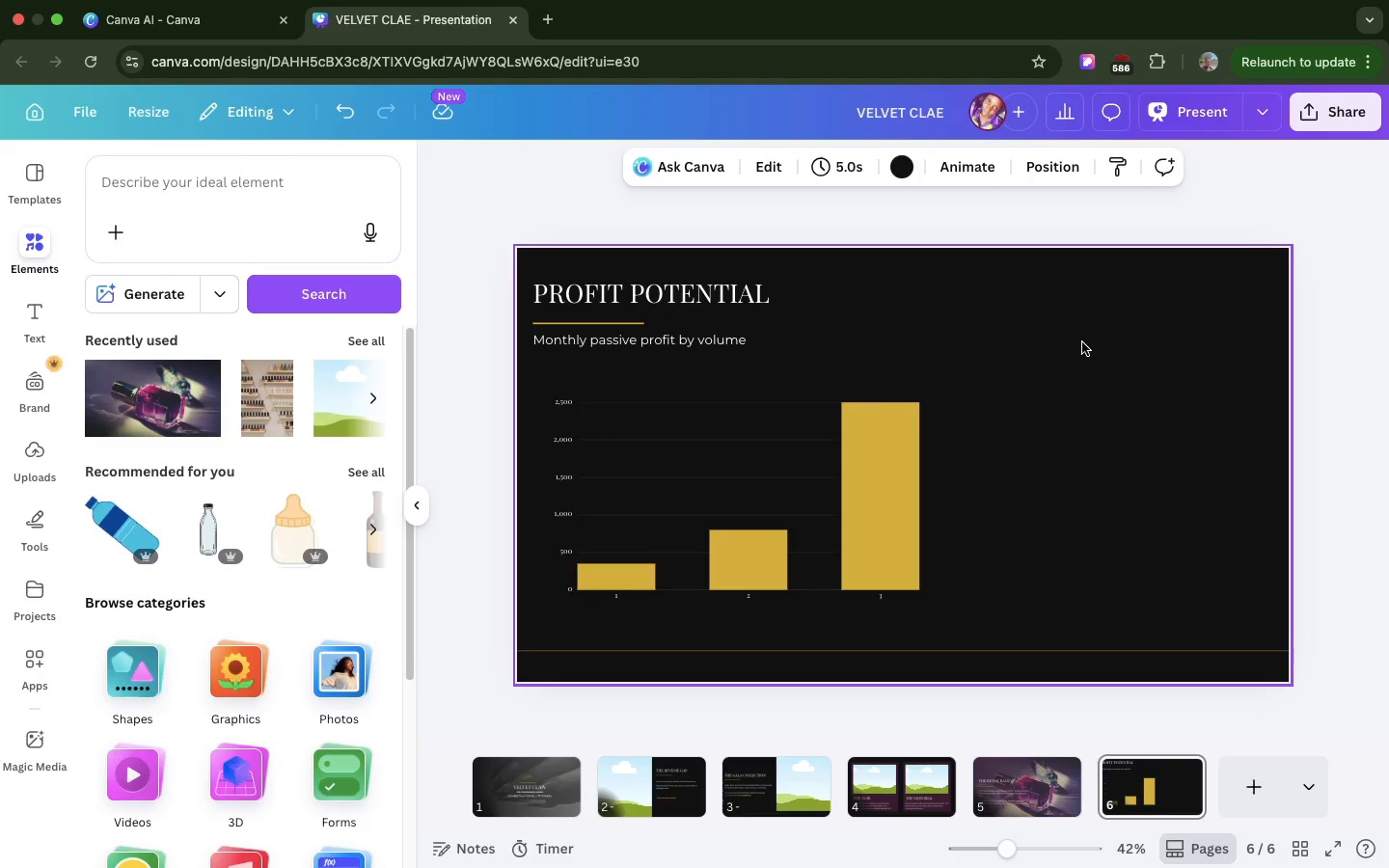 
hold_key(key=Space, duration=0.46)
 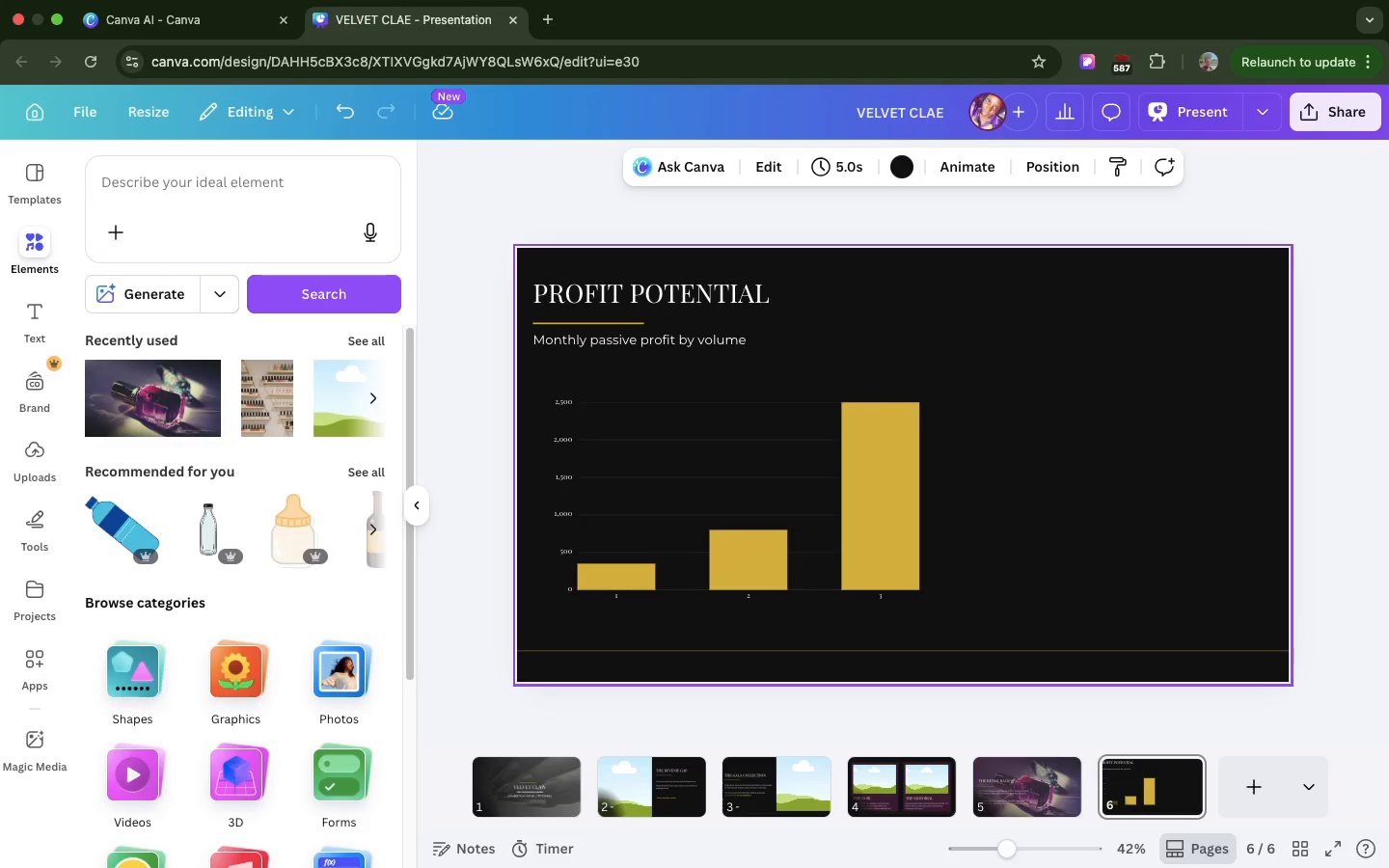 
key(V)
 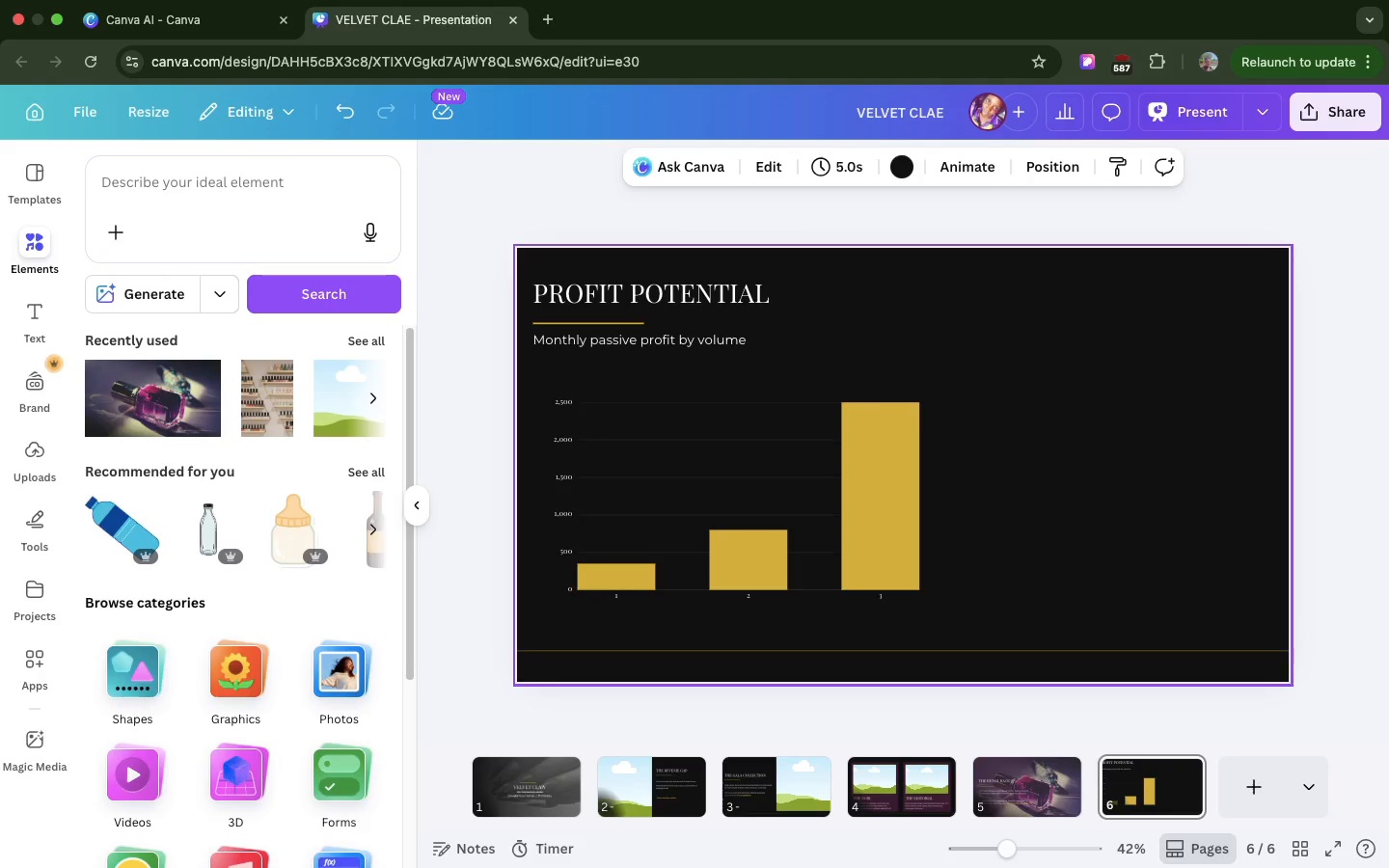 
hold_key(key=CommandLeft, duration=0.47)
 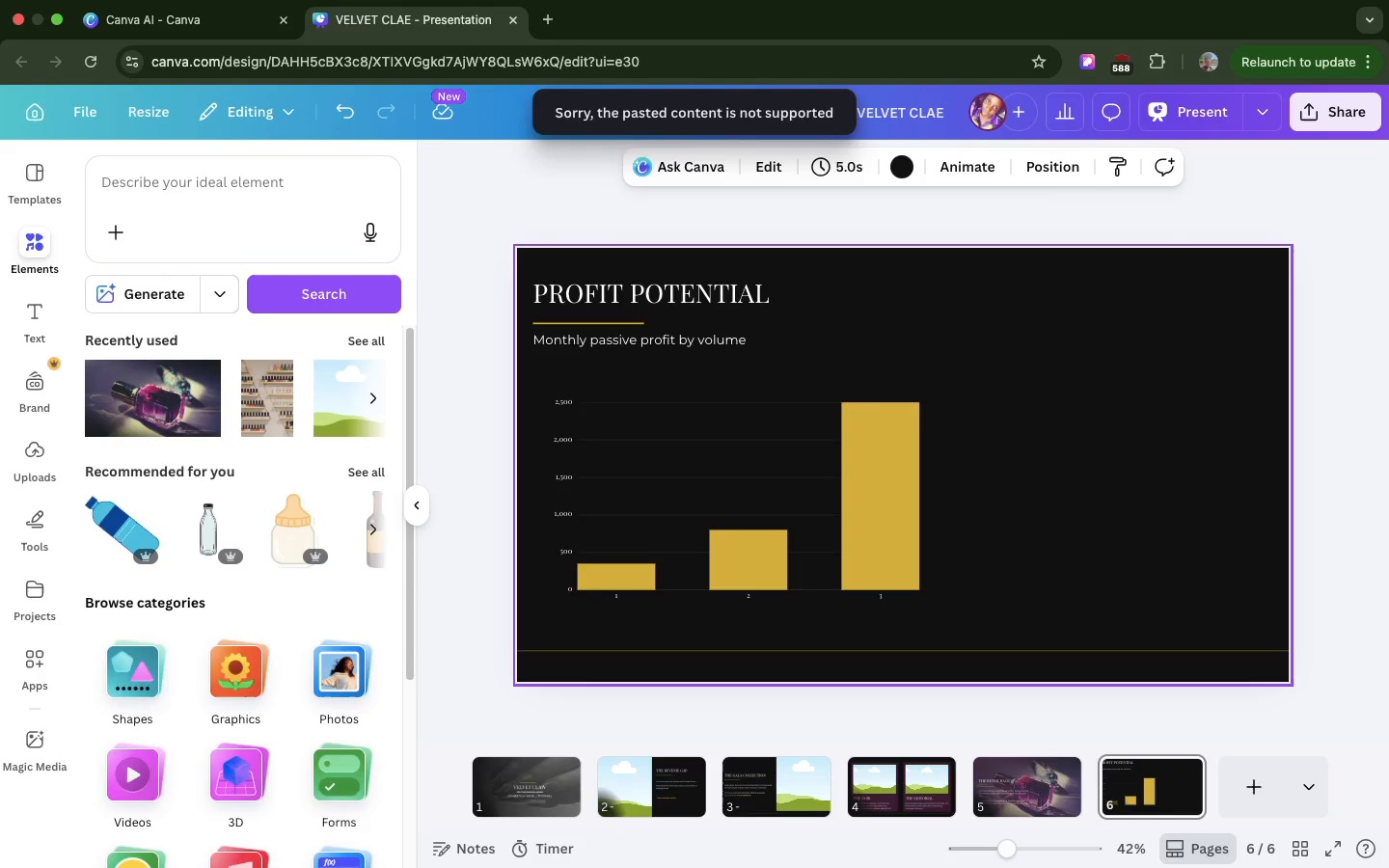 
hold_key(key=V, duration=0.58)
 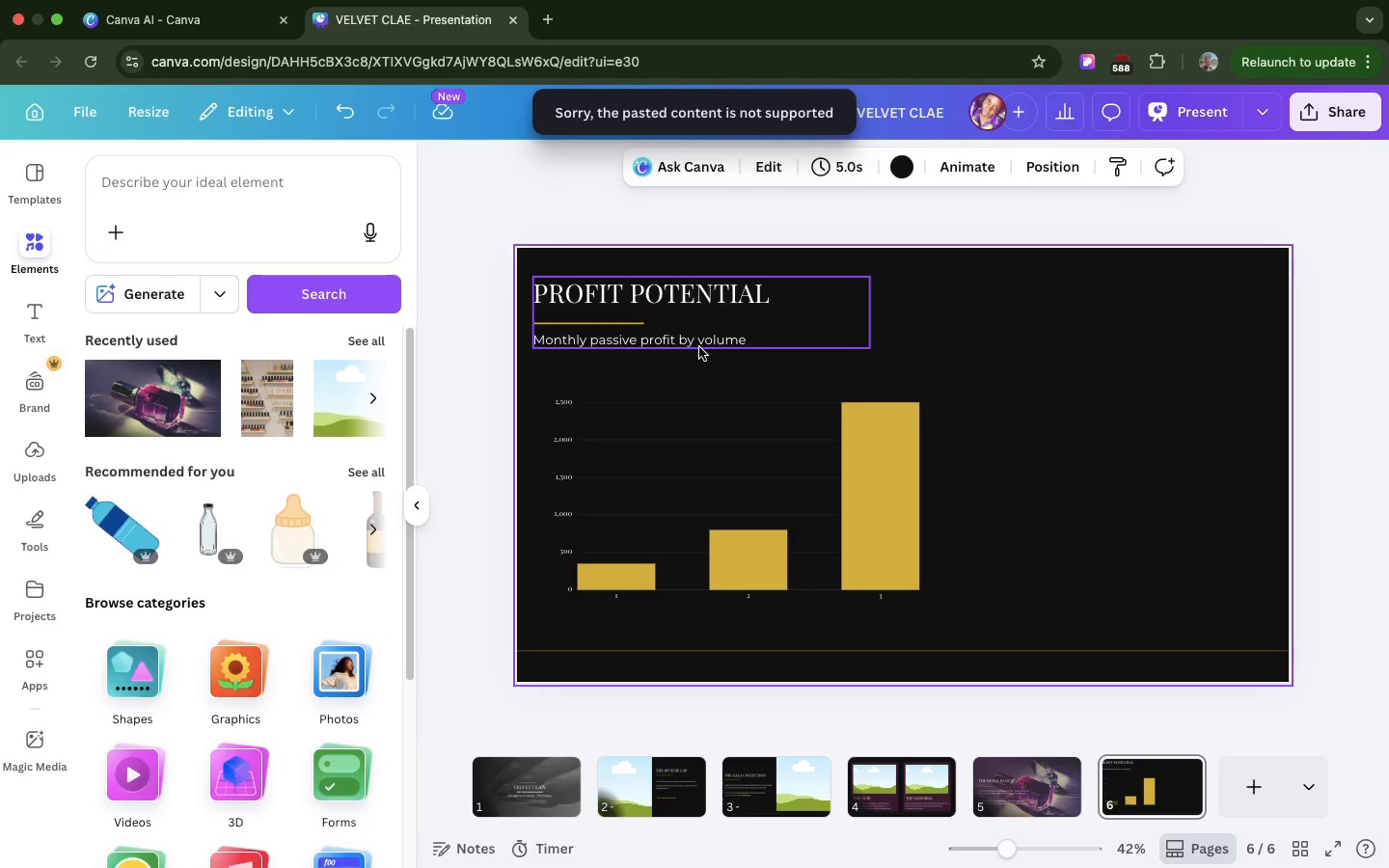 
double_click([699, 347])
 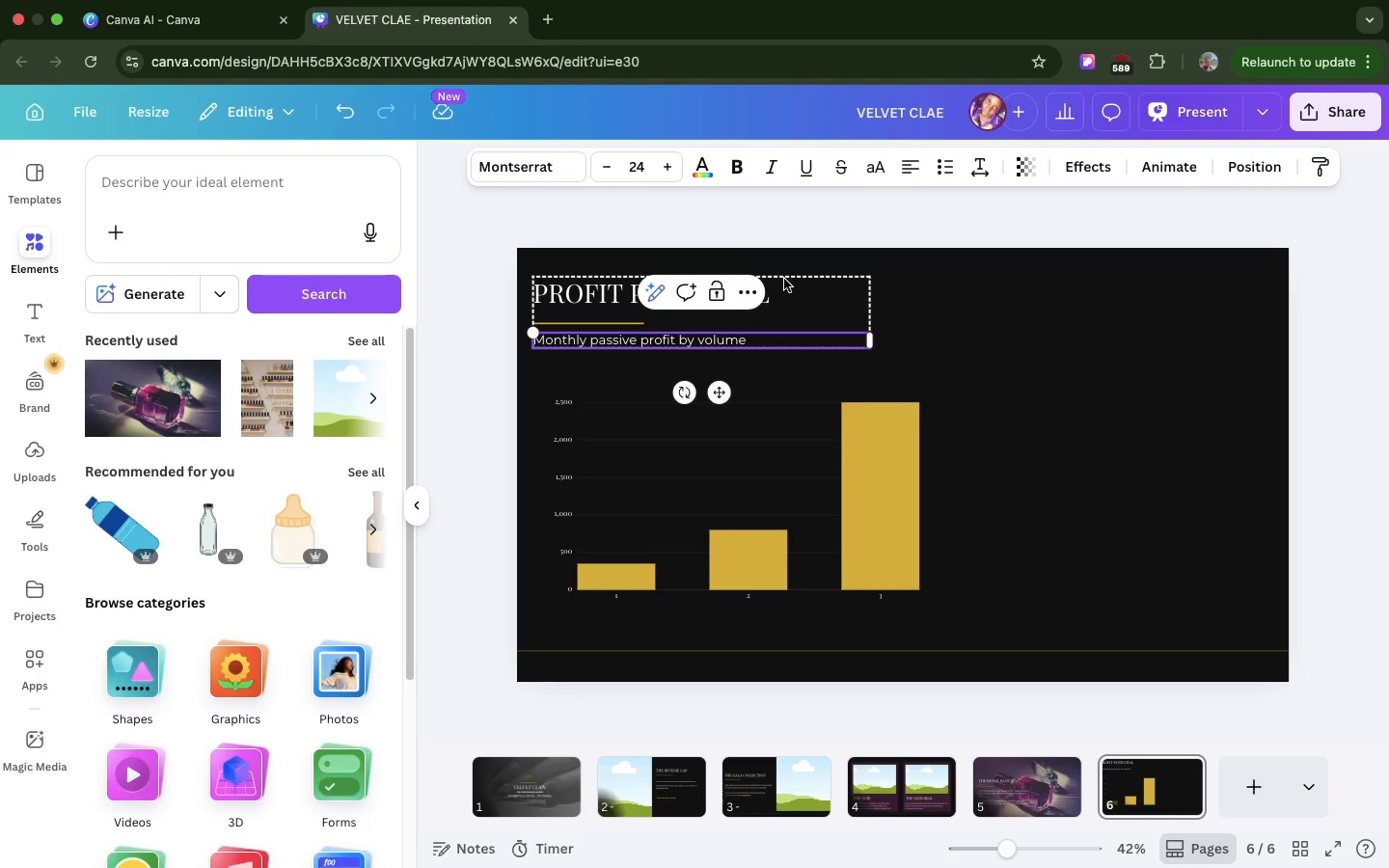 
left_click([807, 285])
 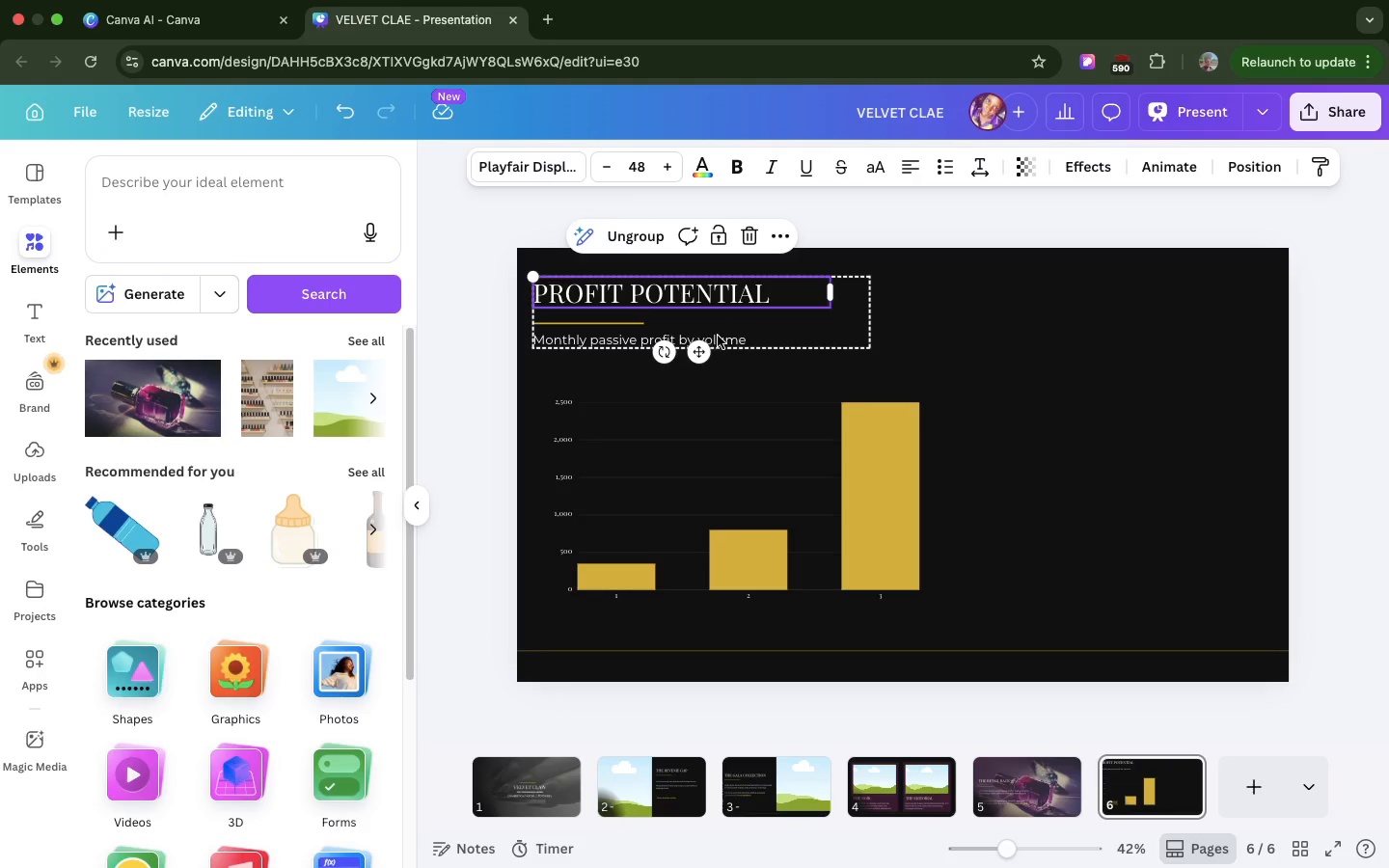 
left_click([718, 336])
 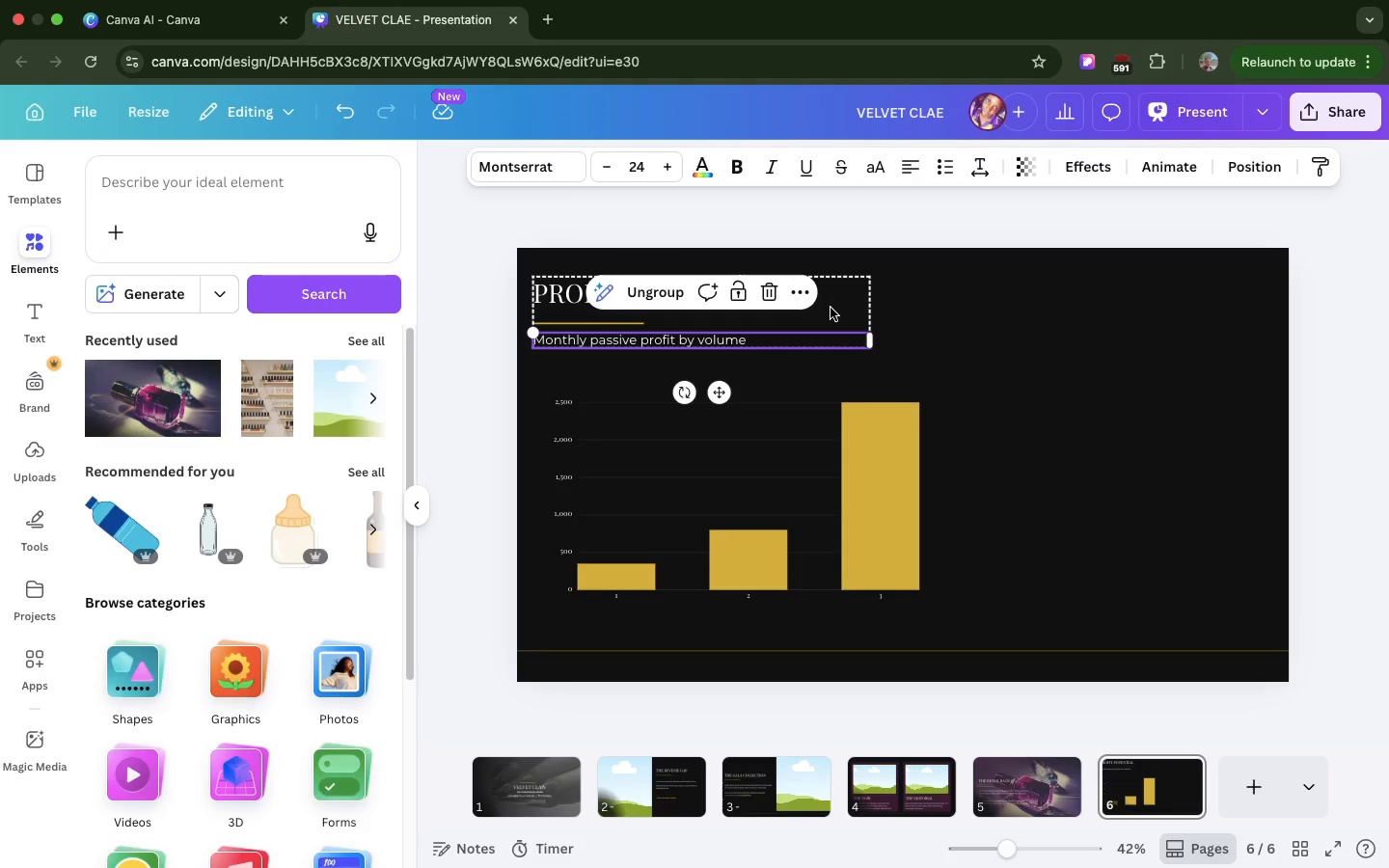 
key(Meta+C)
 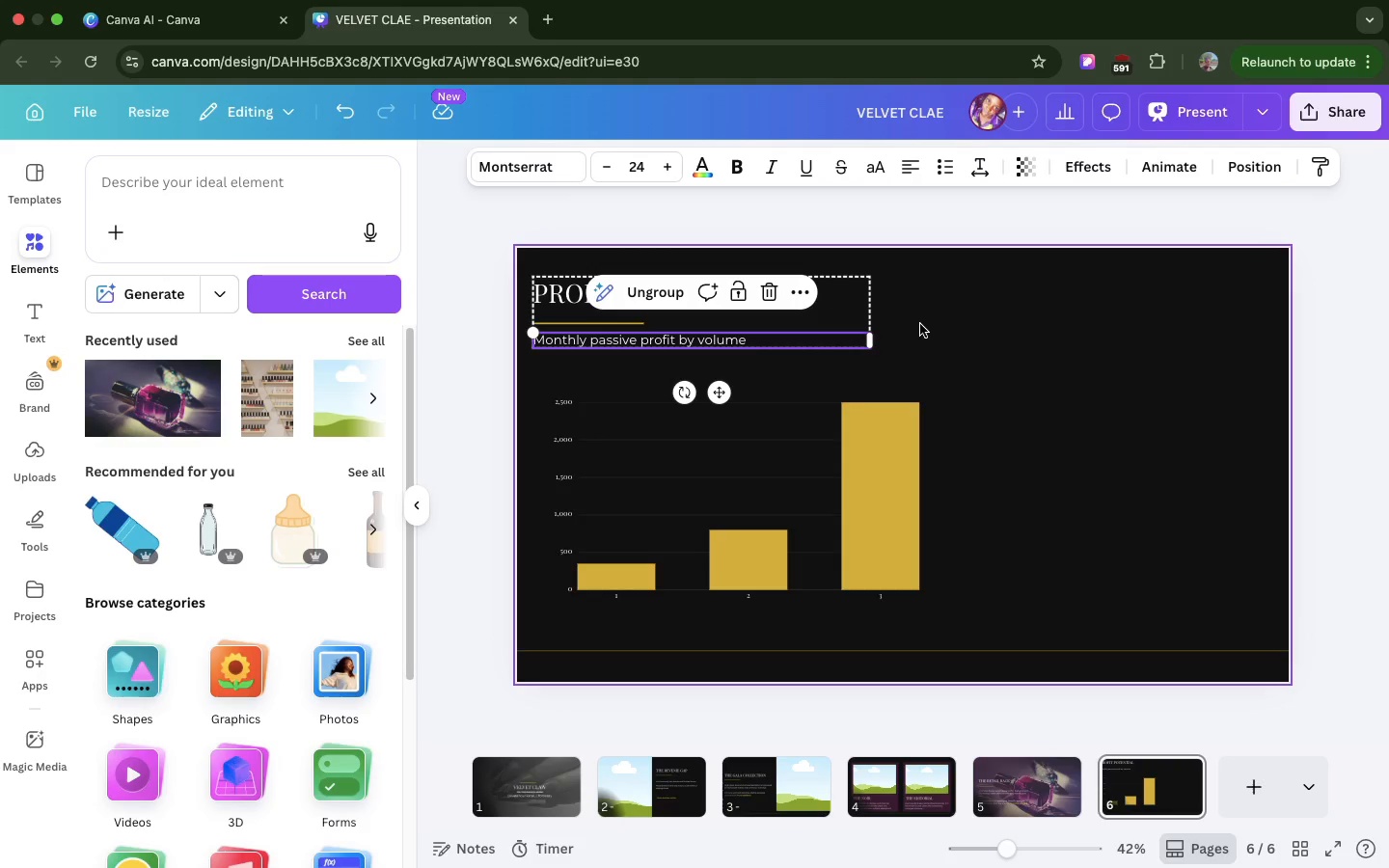 
left_click([920, 324])
 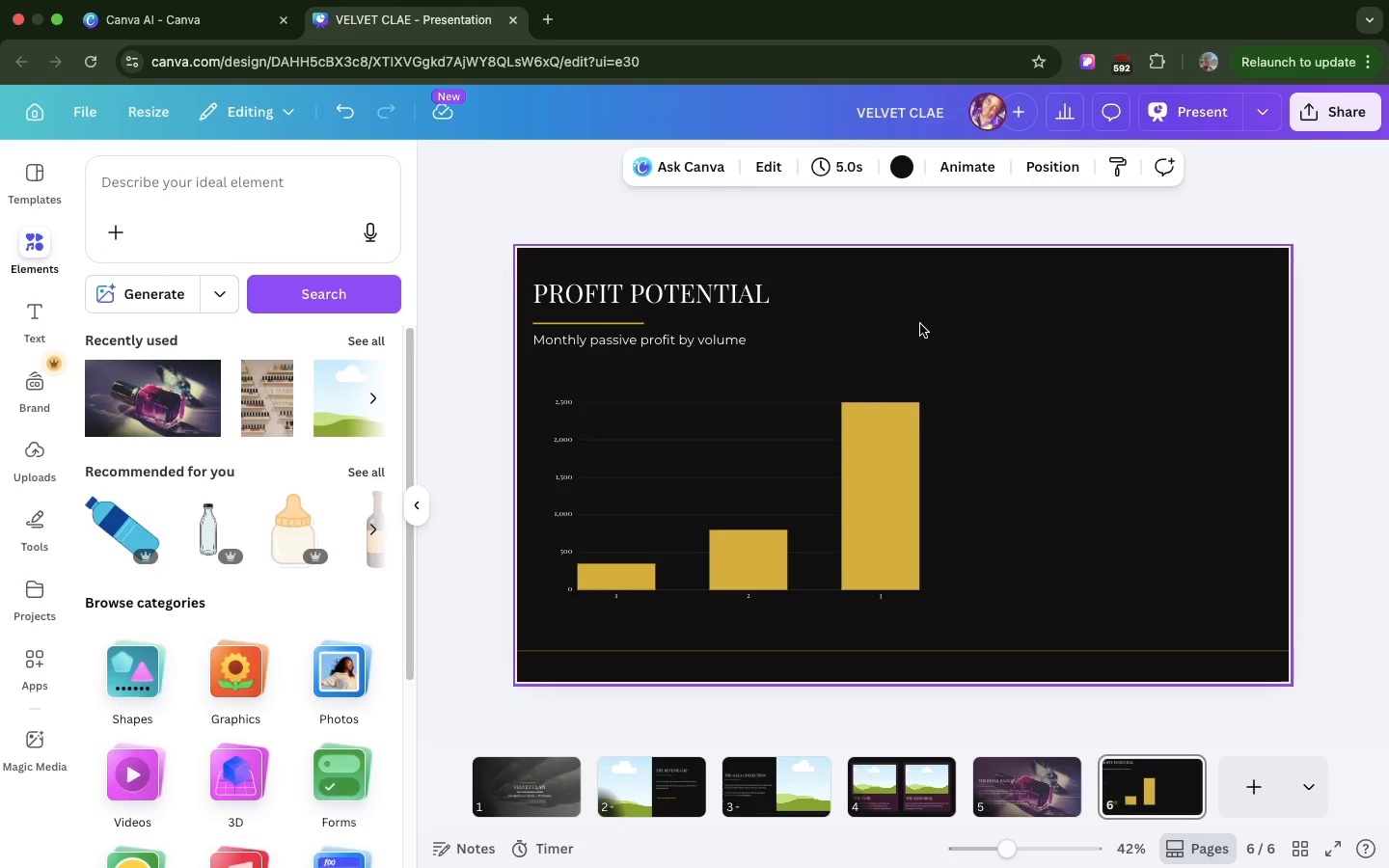 
key(Meta+V)
 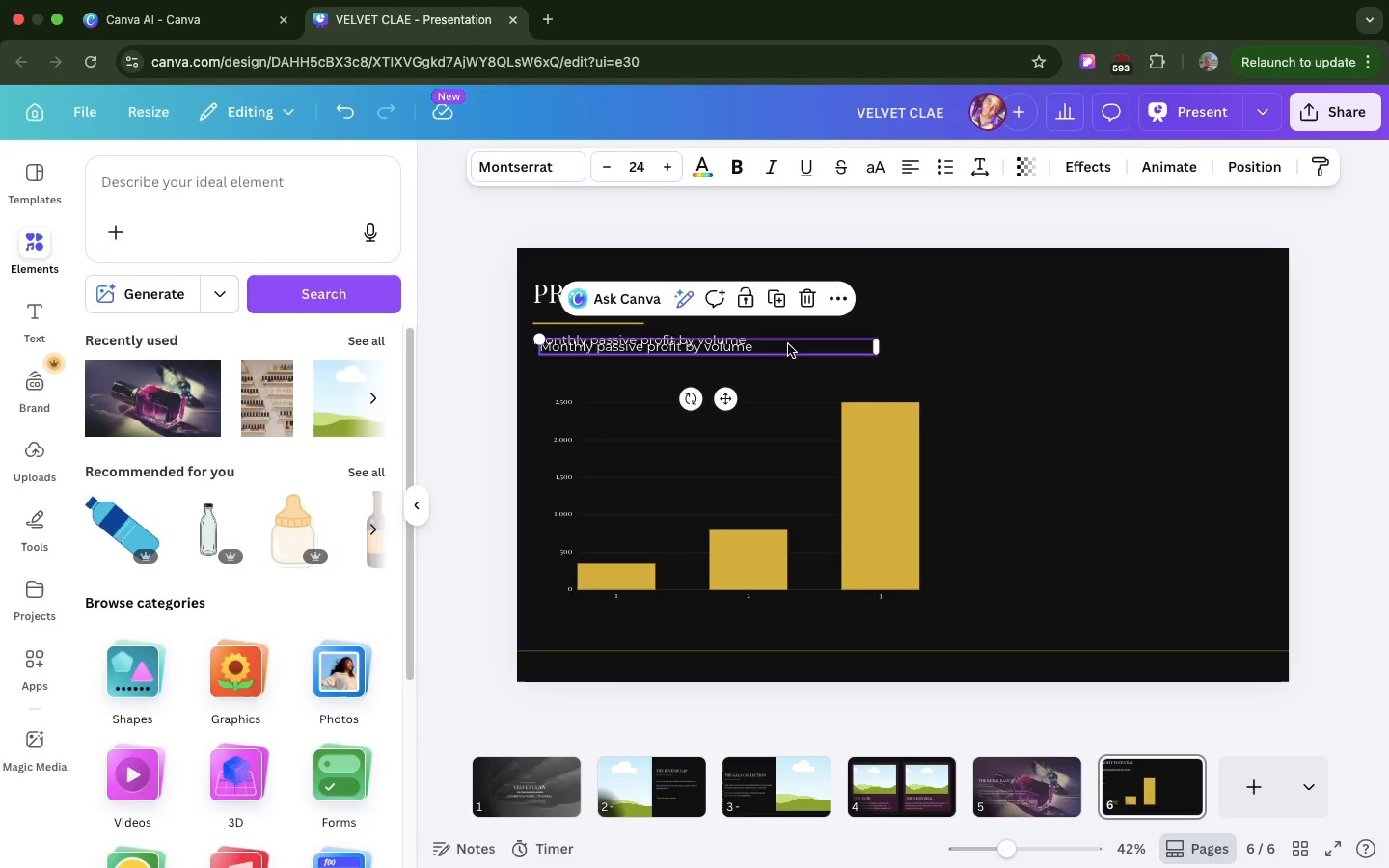 
left_click_drag(start_coordinate=[788, 344], to_coordinate=[1196, 431])
 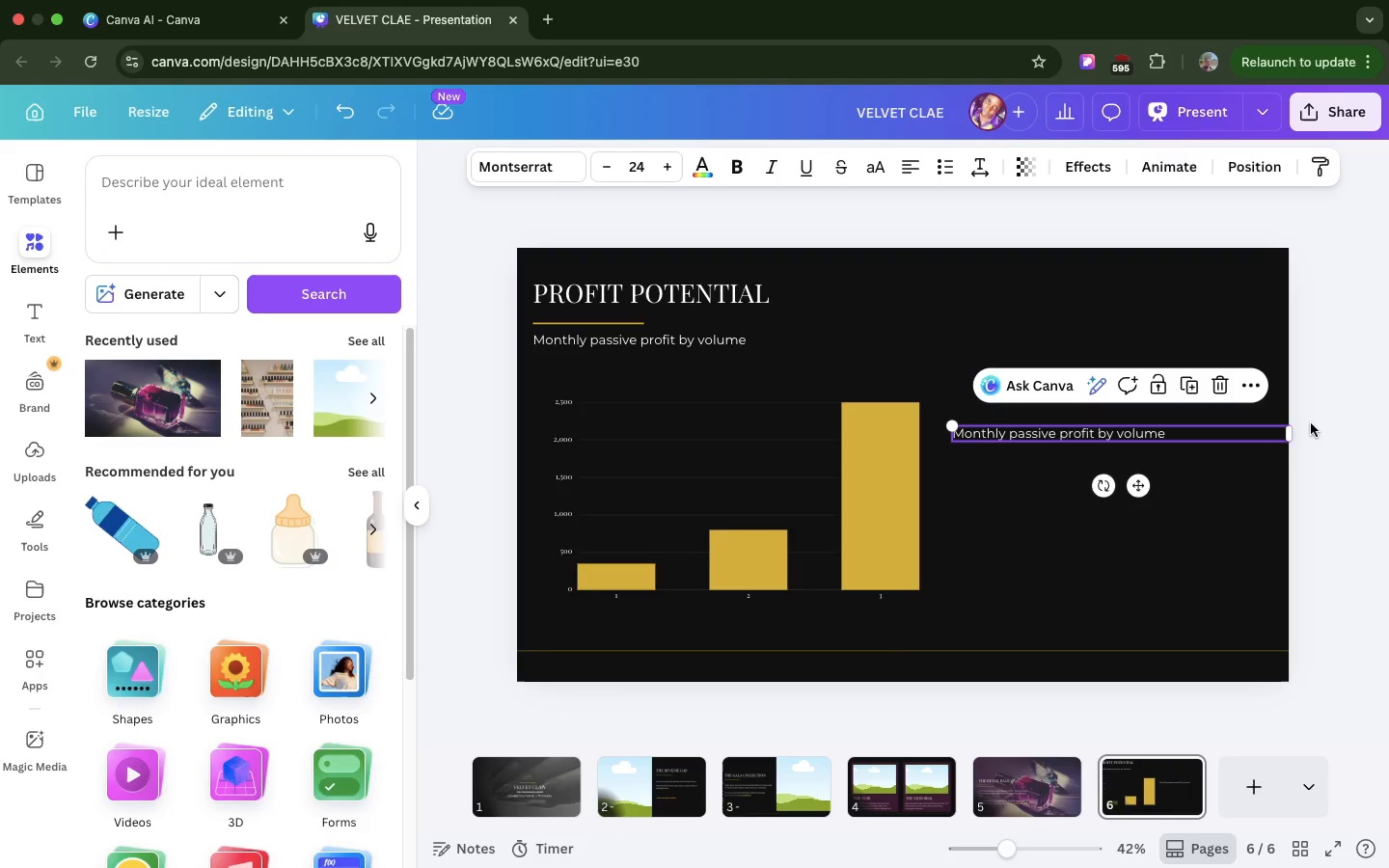 
left_click_drag(start_coordinate=[1293, 438], to_coordinate=[1239, 445])
 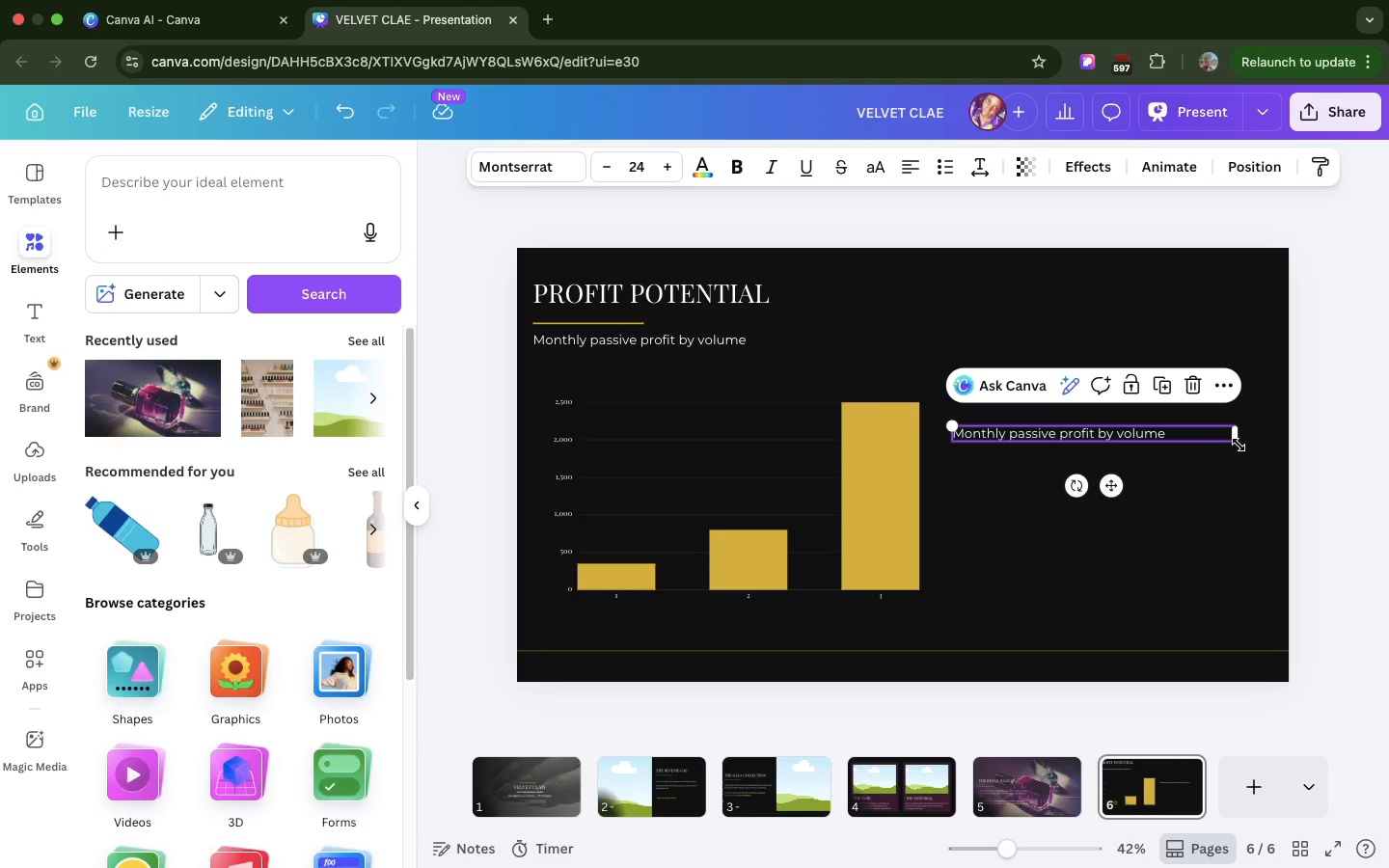 
wait(14.94)
 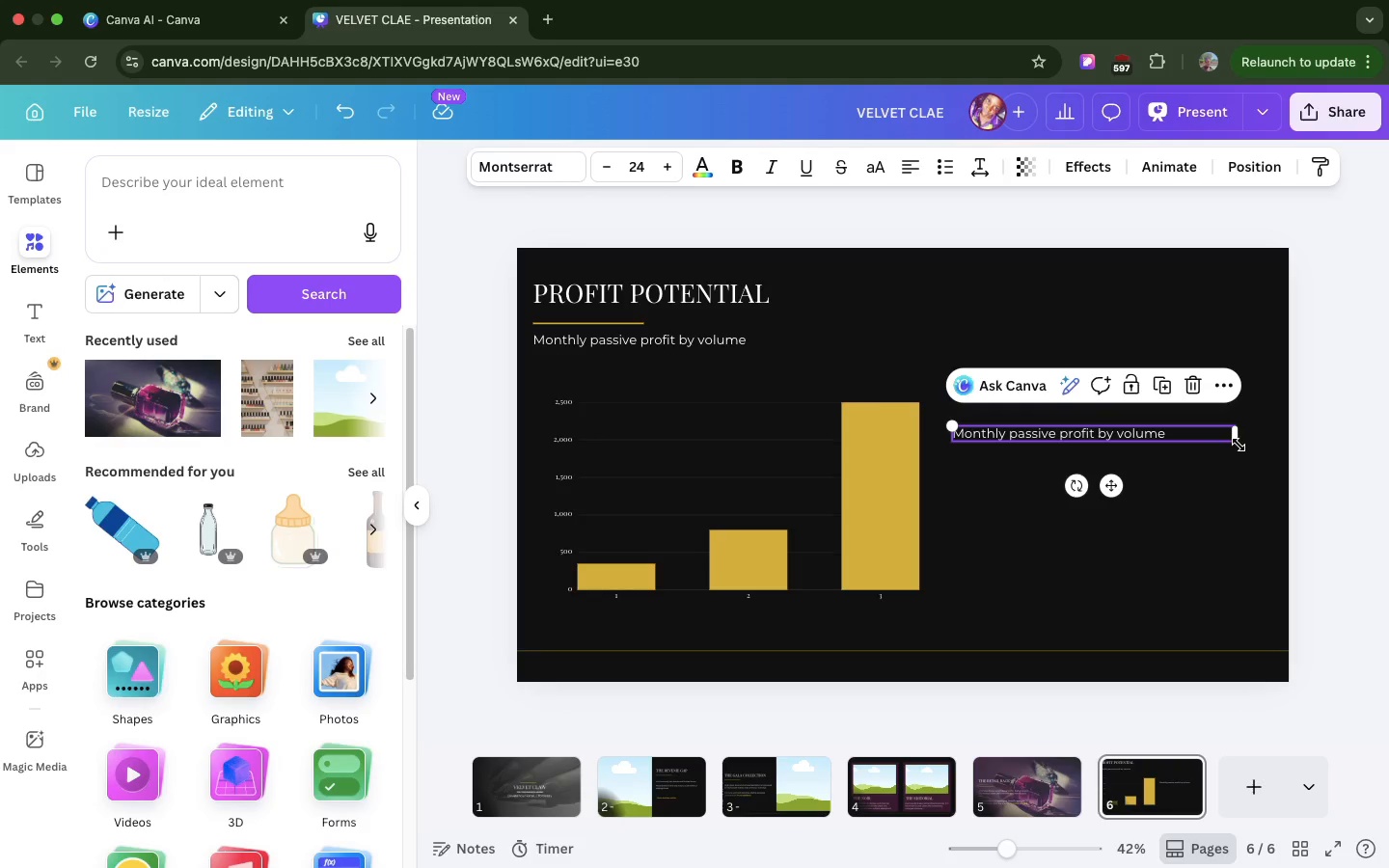 
double_click([1162, 440])
 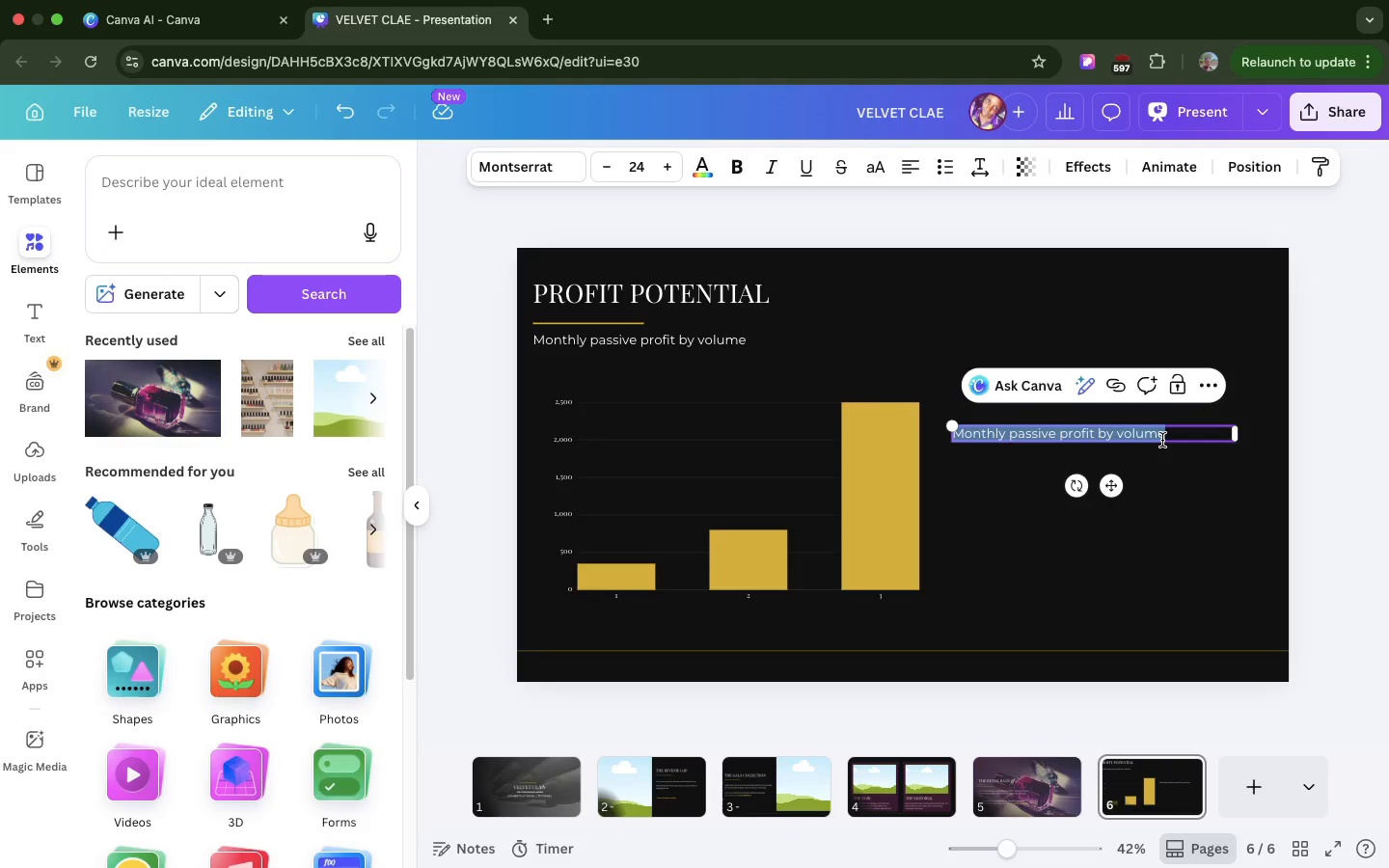 
triple_click([1162, 440])
 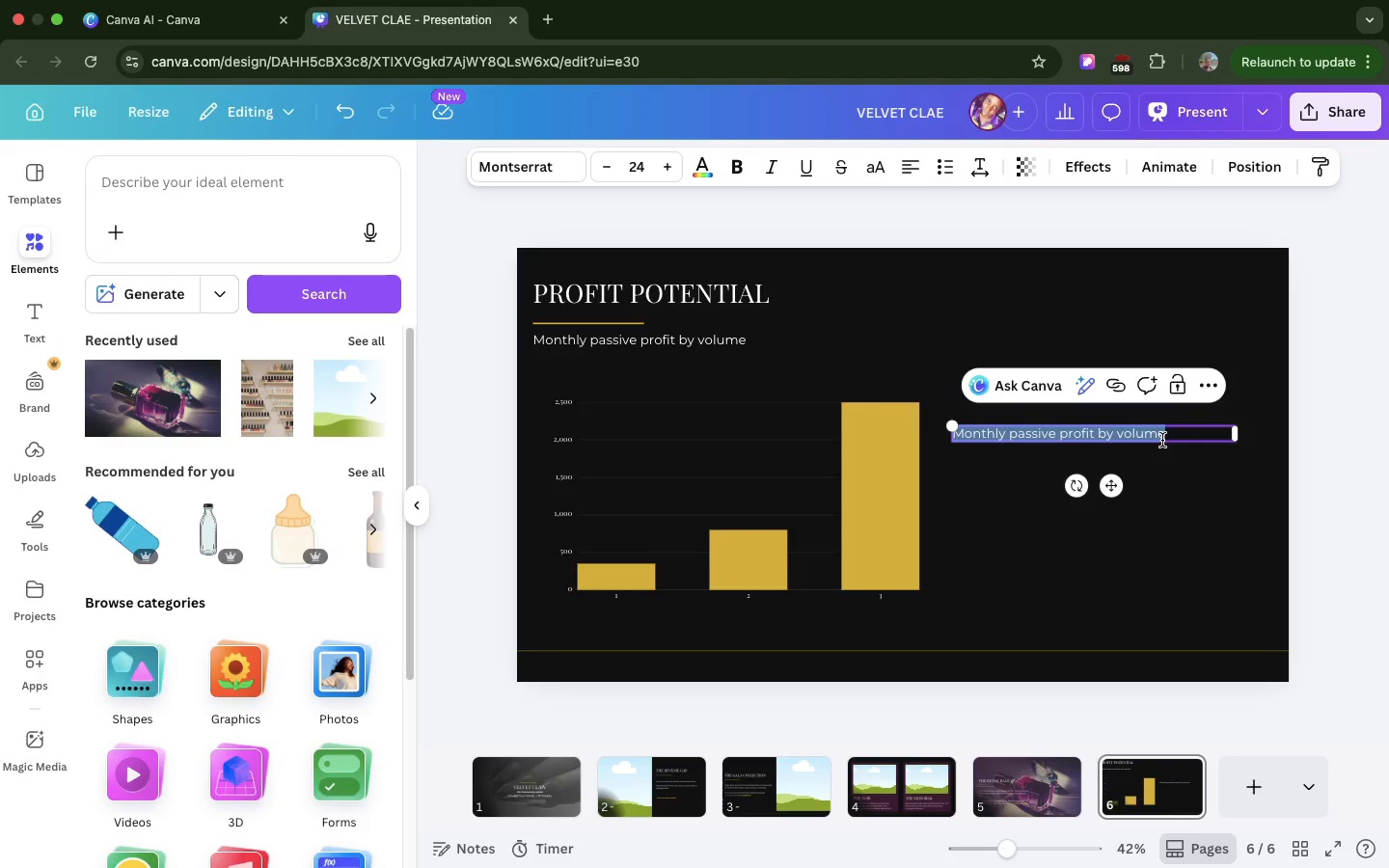 
type(Selling 50 sets )
 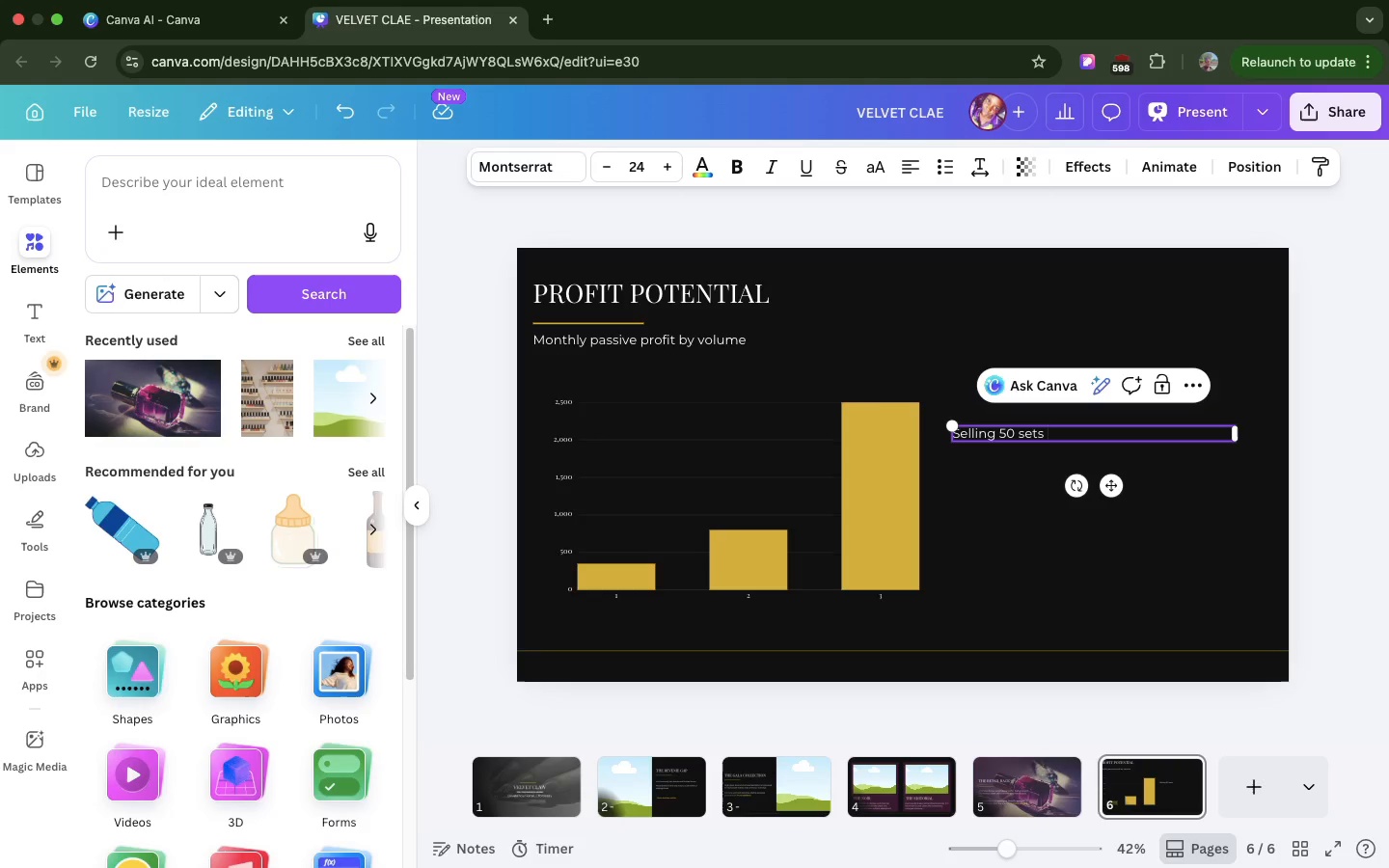 
type(monthly u)
 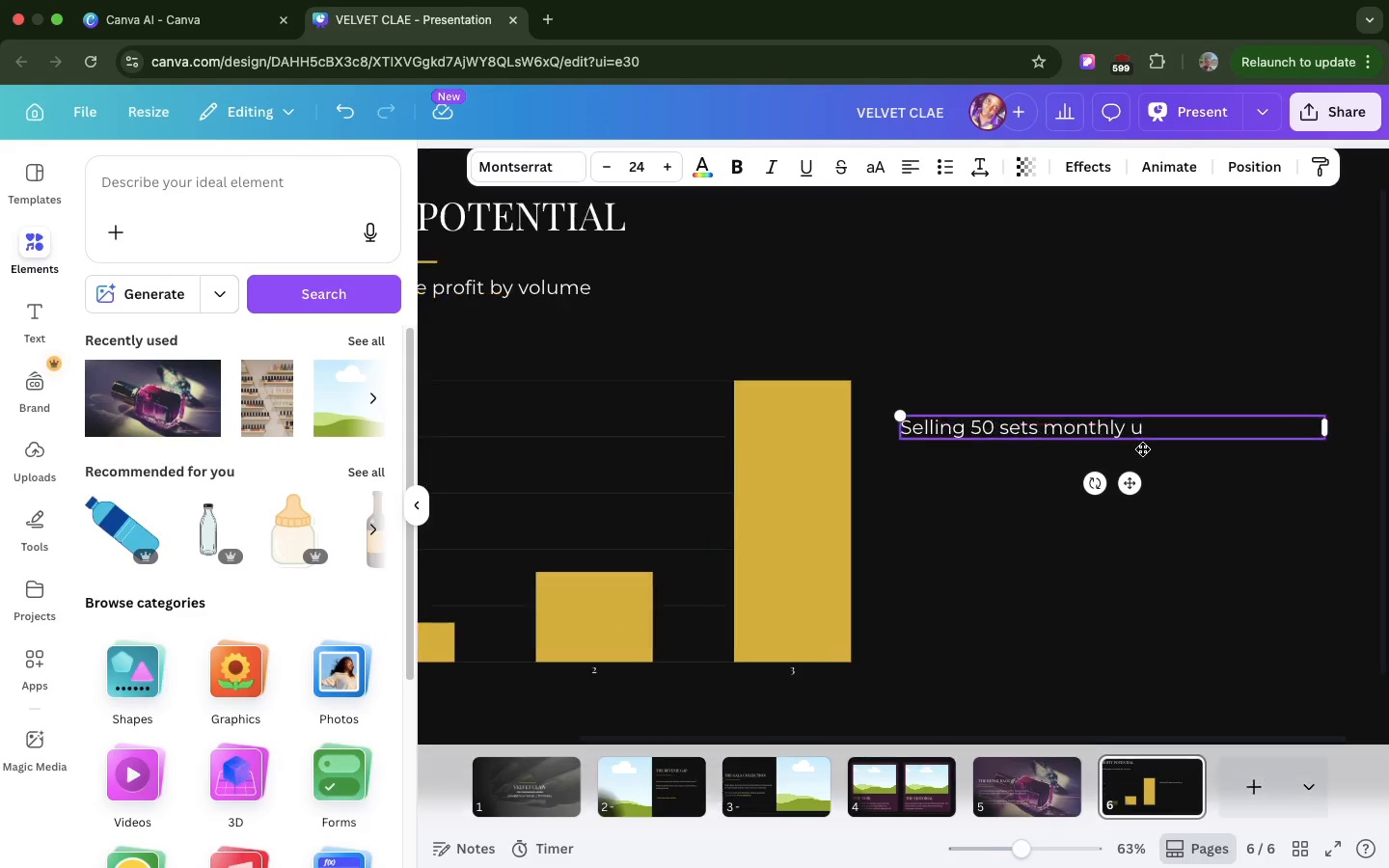 
wait(7.54)
 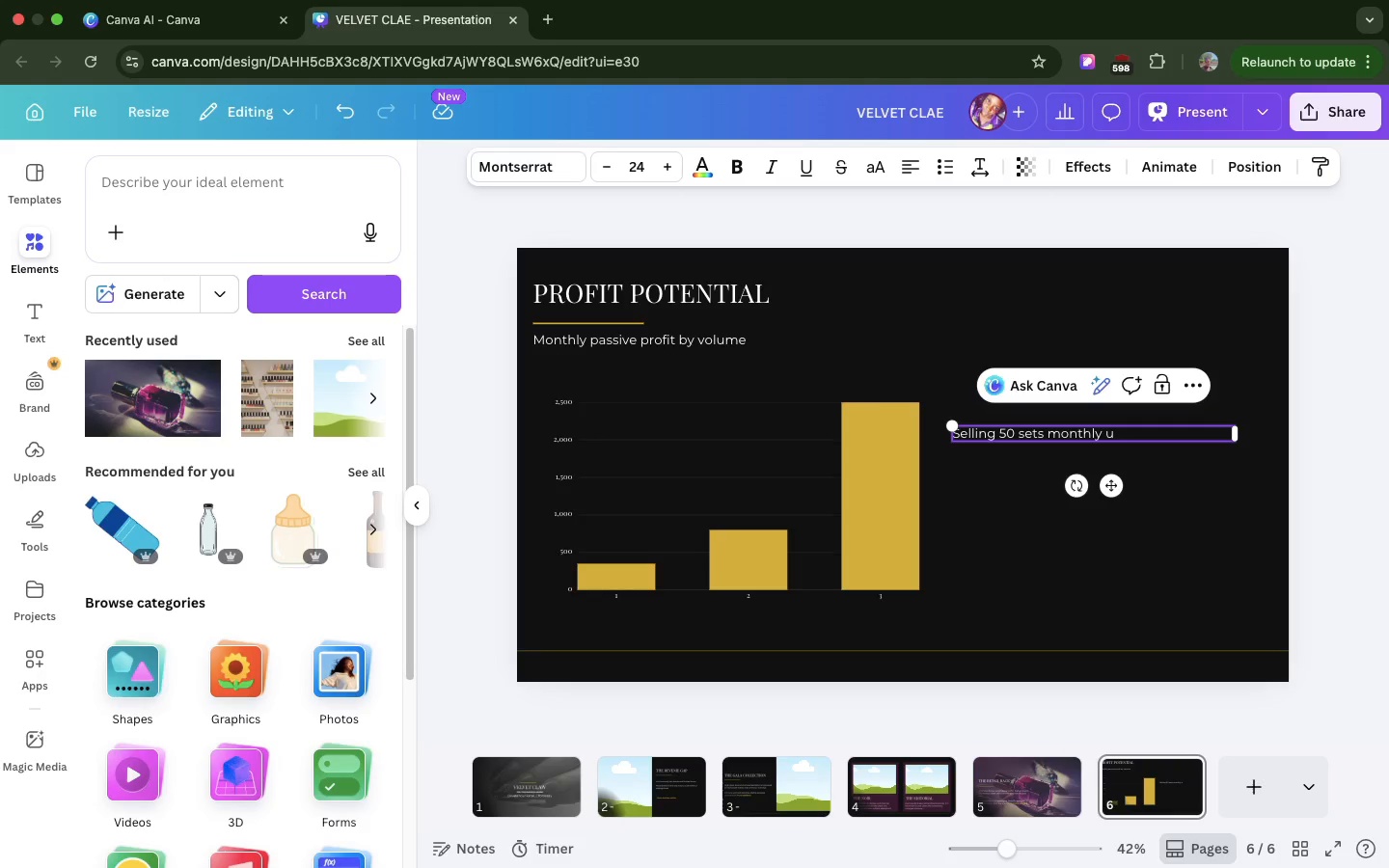 
scroll: coordinate [1087, 504], scroll_direction: up, amount: 31.0
 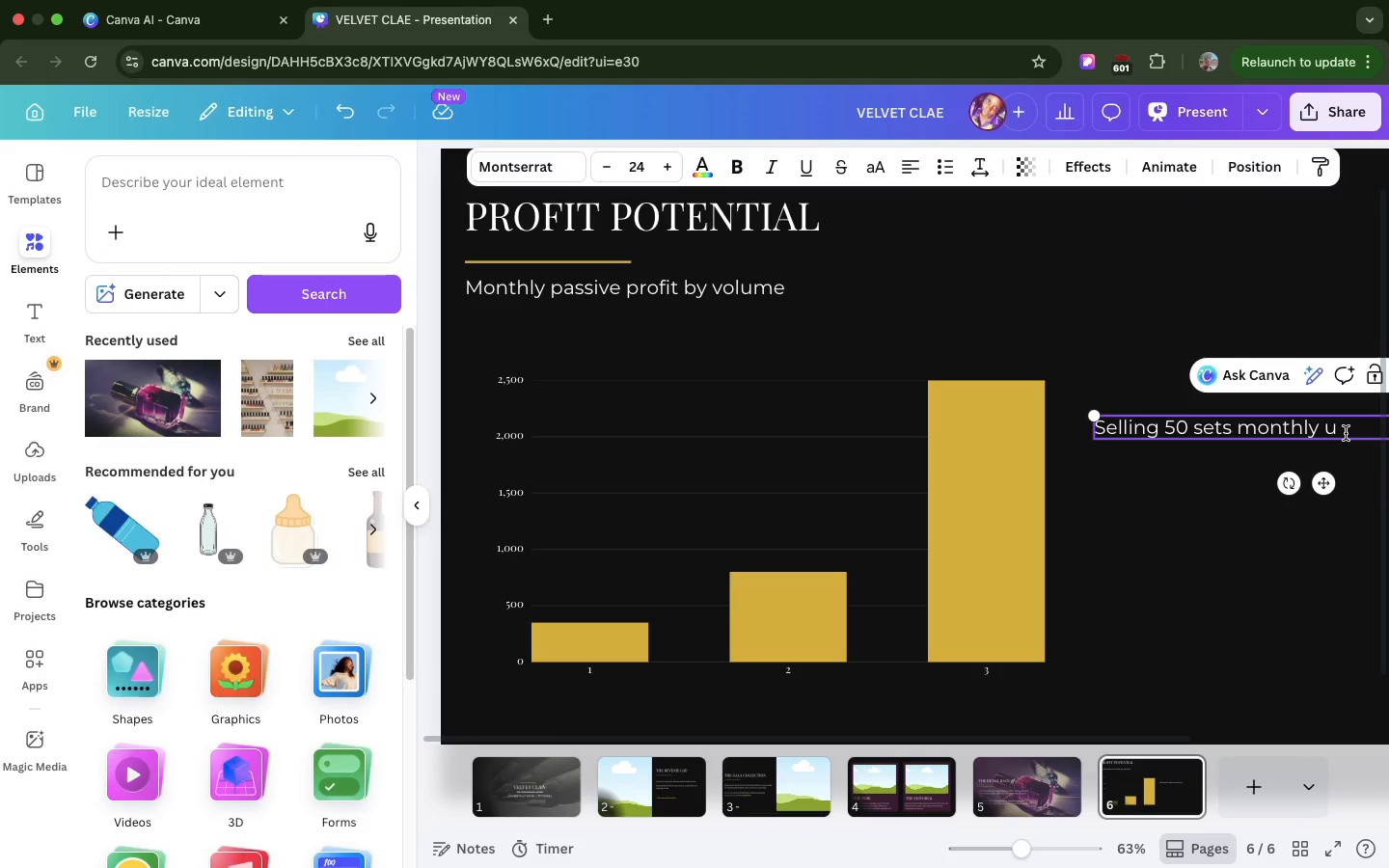 
left_click([1346, 433])
 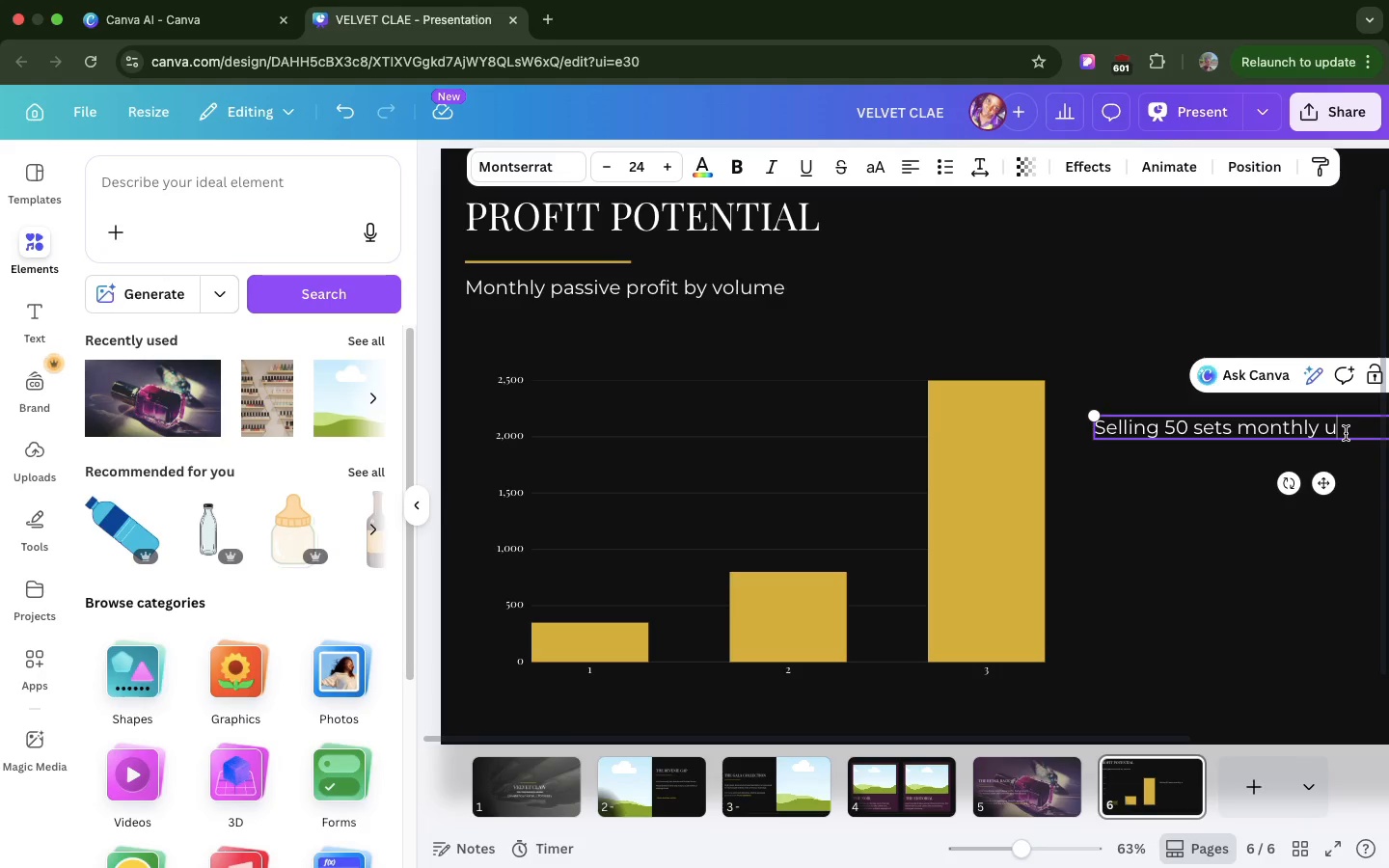 
type(nlov)
key(Backspace)
type(vcks $3)
key(Backspace)
type(2500 in pure profit )
key(Backspace)
type(, with Zero additu)
key(Backspace)
type(ional service hours)
 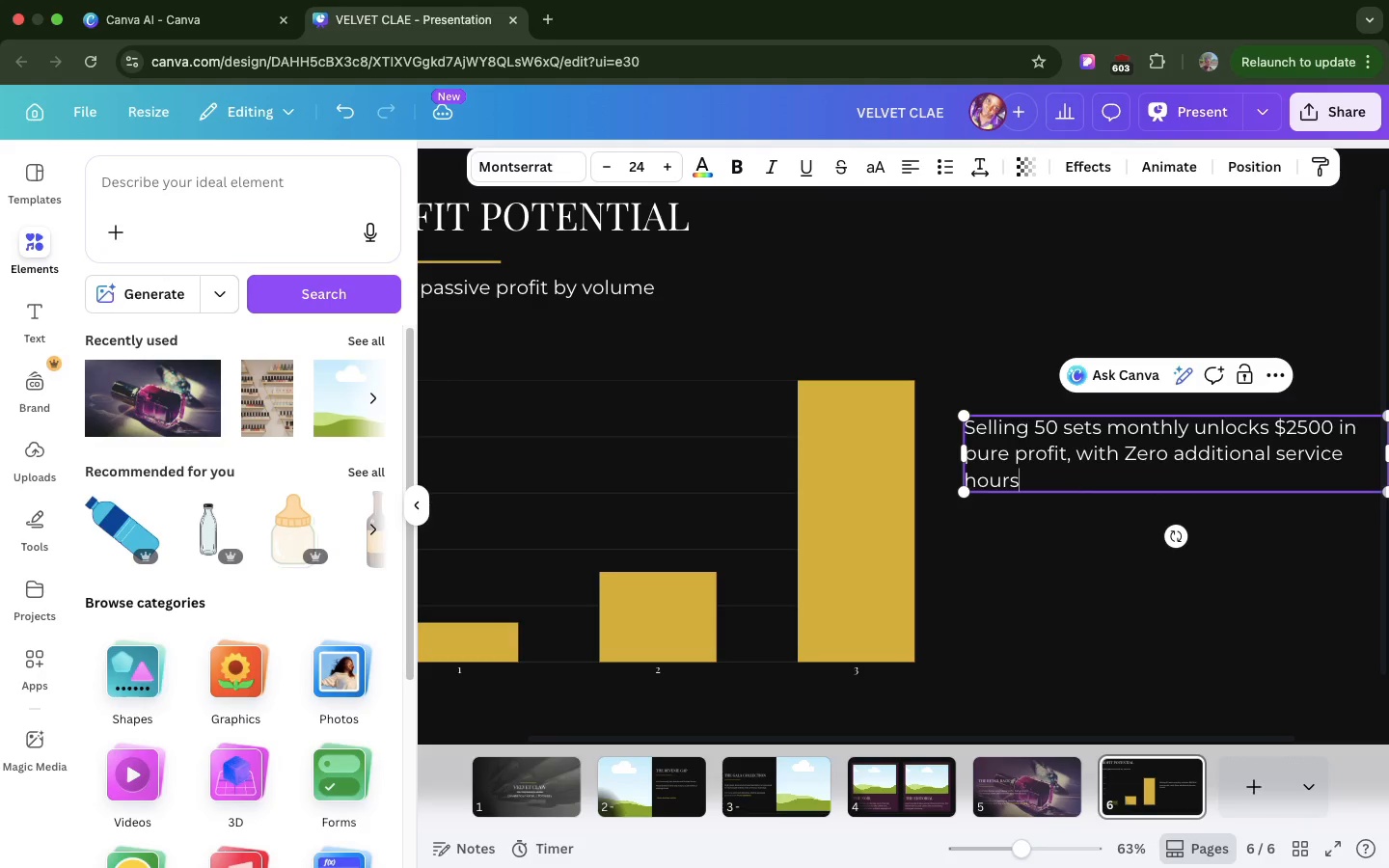 
scroll: coordinate [1375, 459], scroll_direction: down, amount: 10.0
 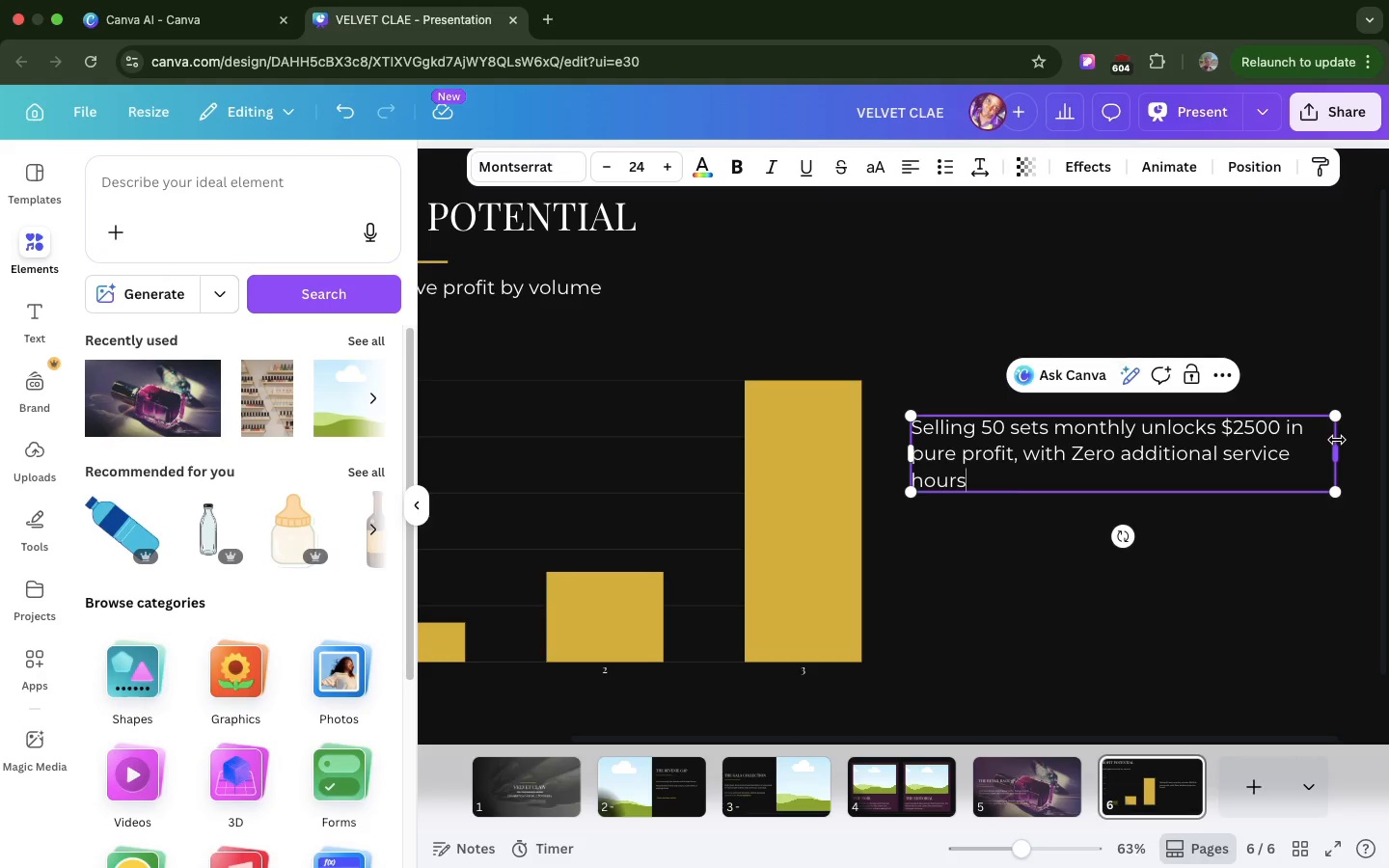 
left_click_drag(start_coordinate=[1337, 440], to_coordinate=[1285, 446])
 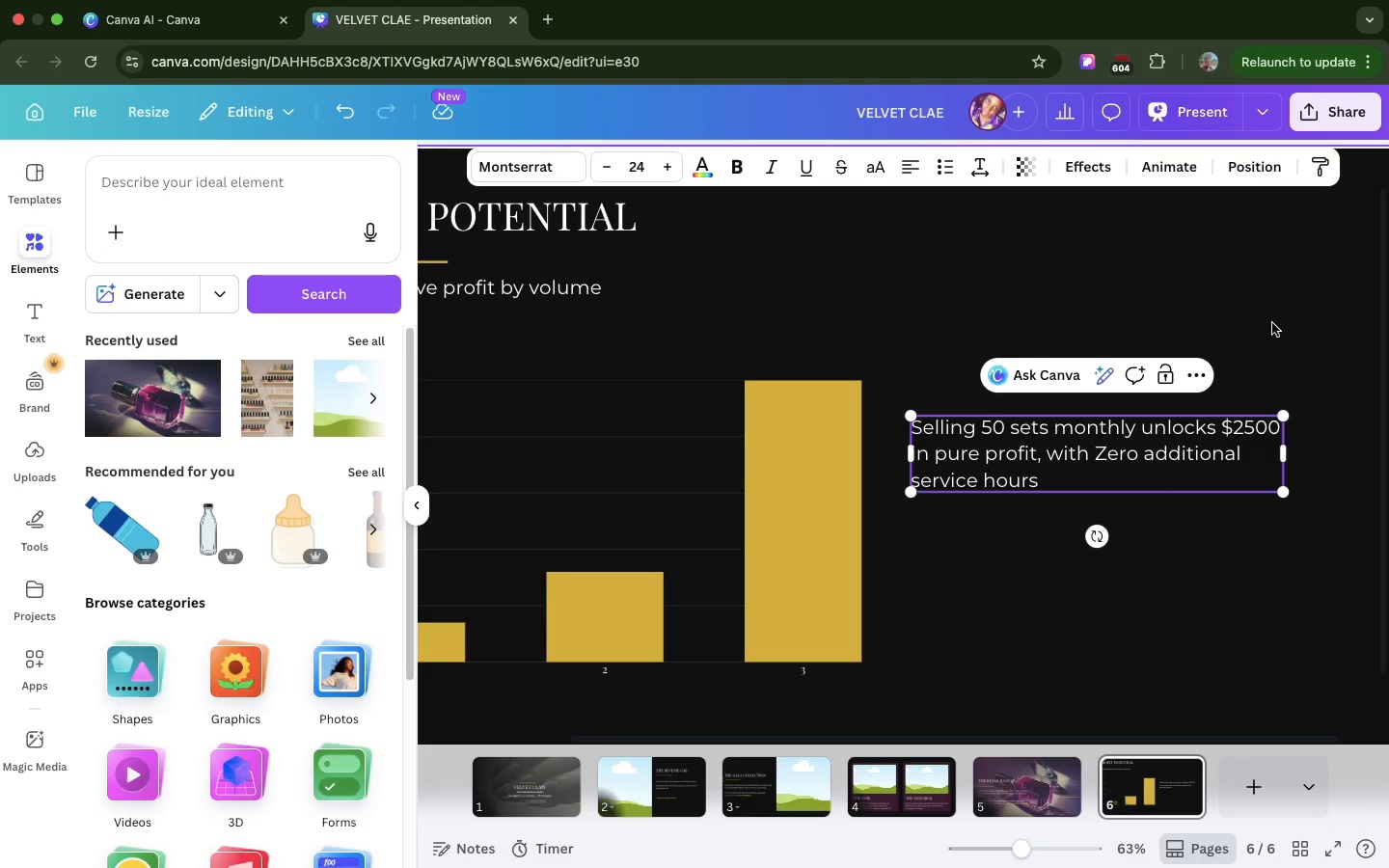 
left_click([1272, 323])
 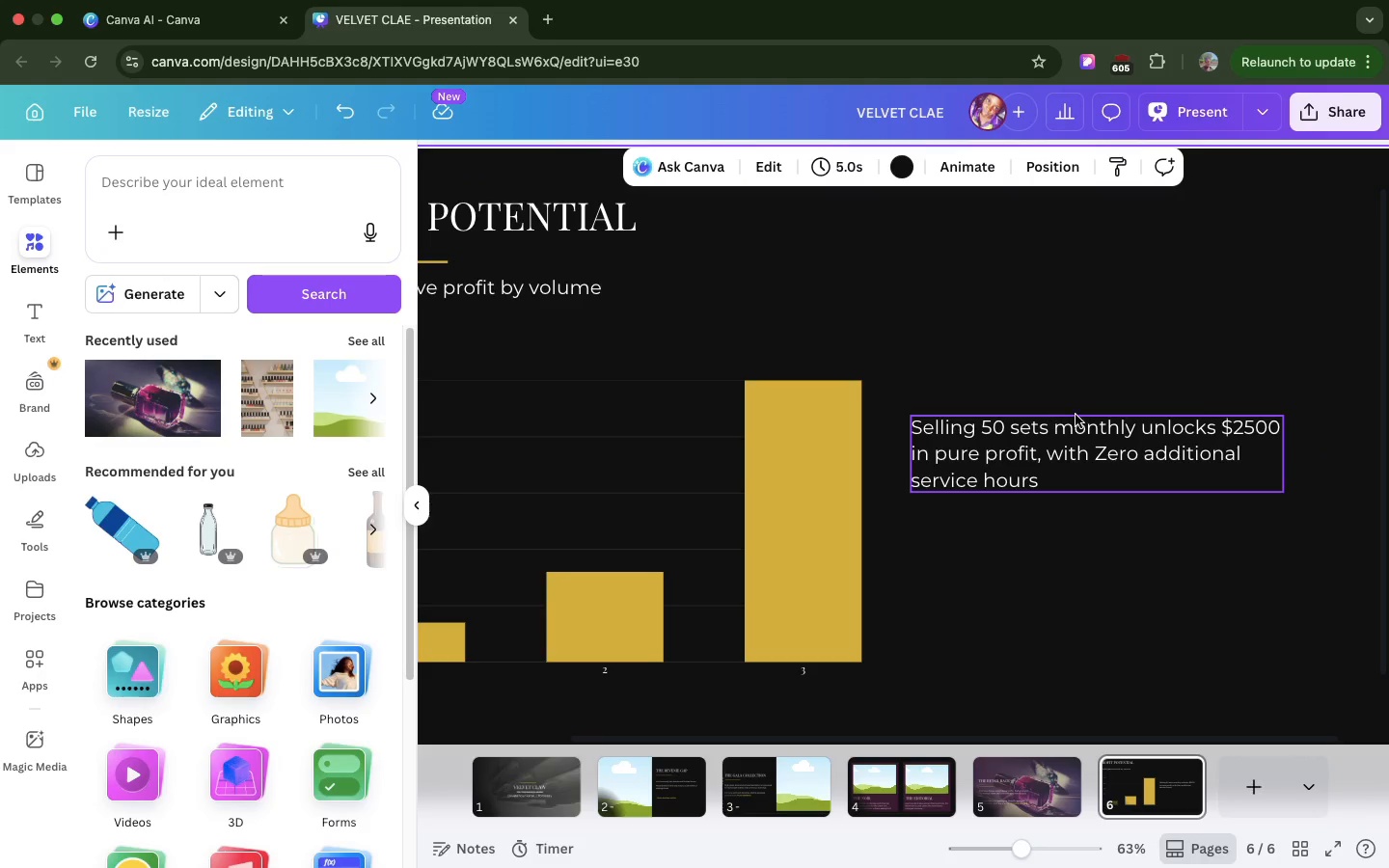 
double_click([1233, 419])
 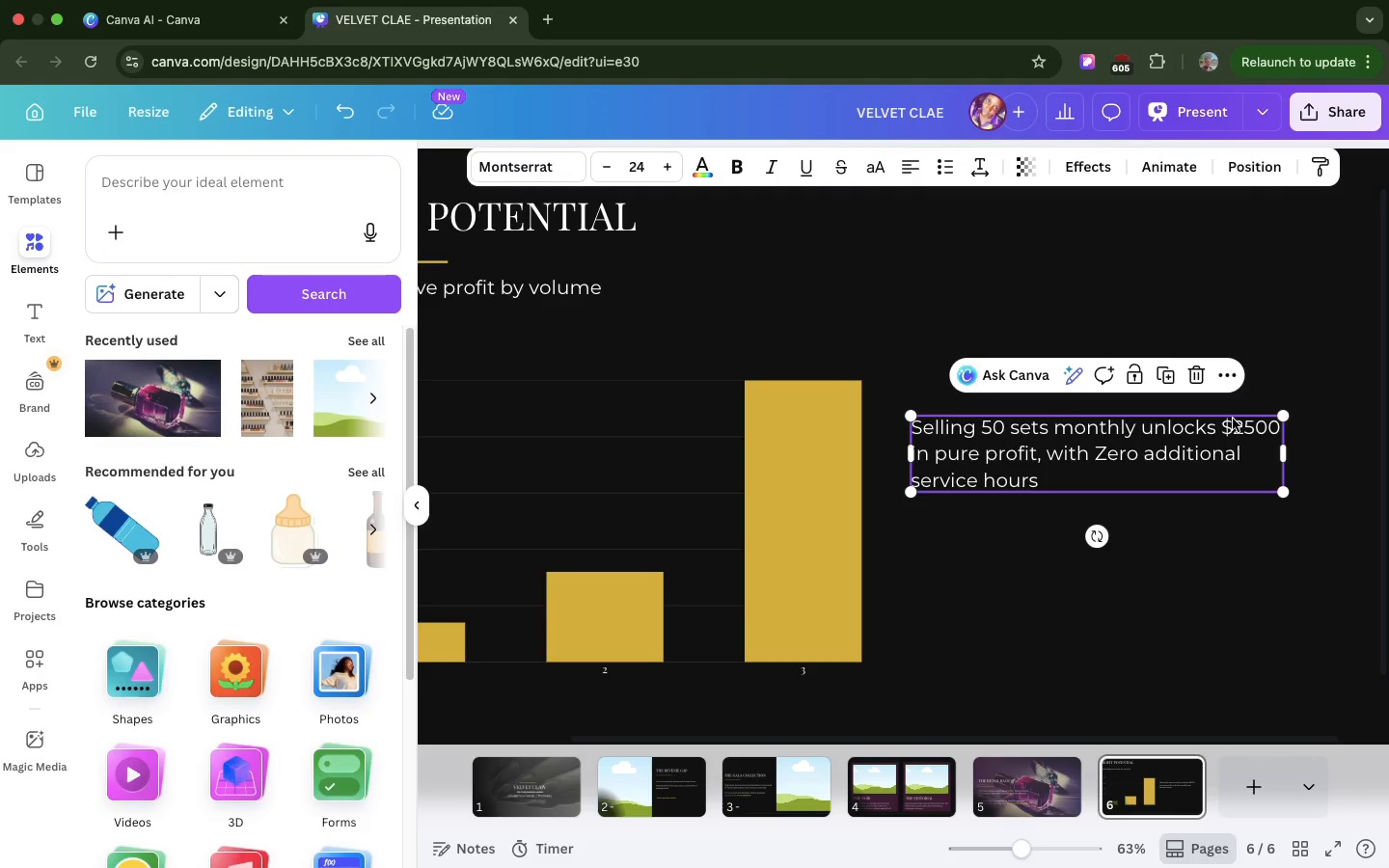 
triple_click([1233, 419])
 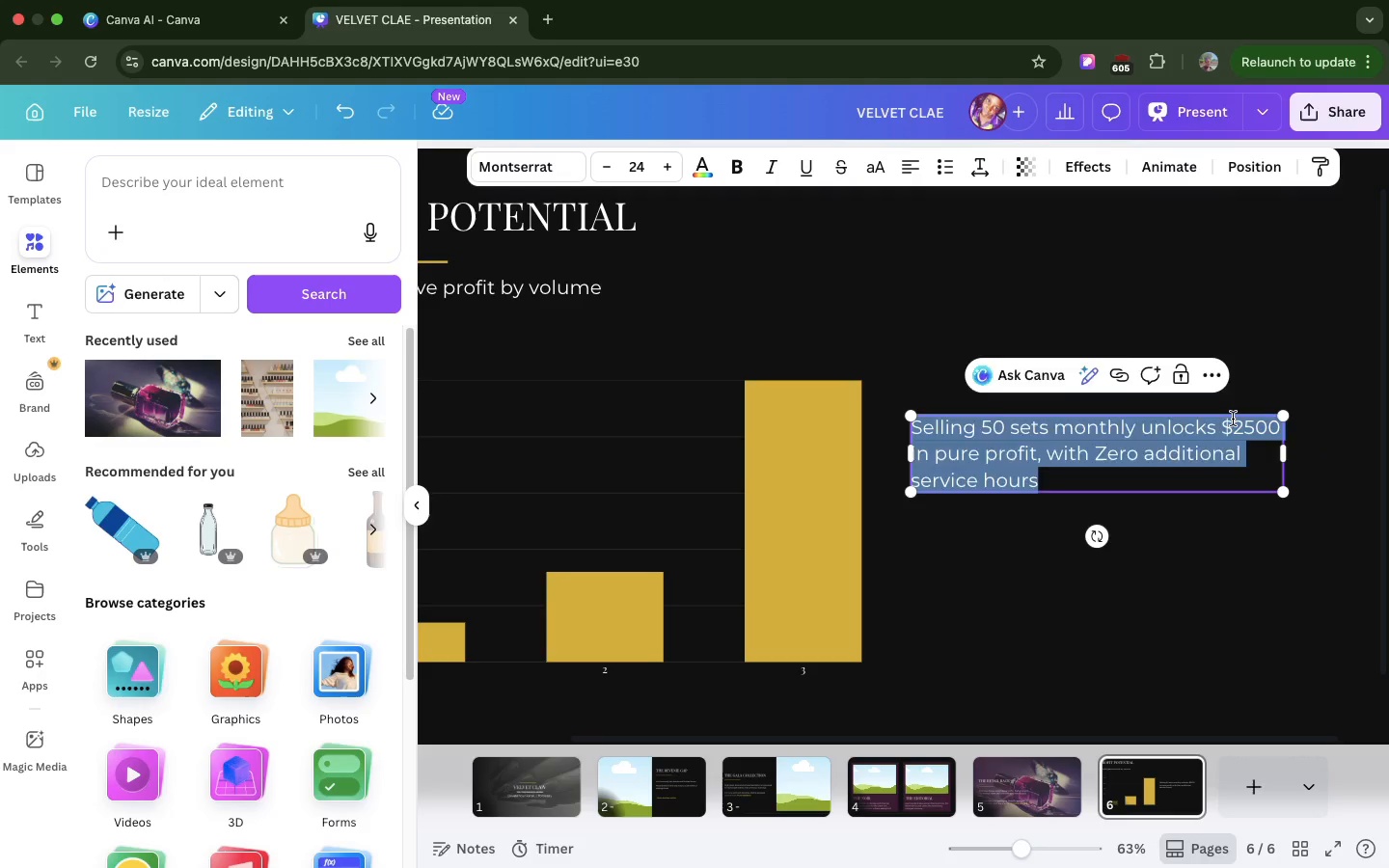 
double_click([1233, 419])
 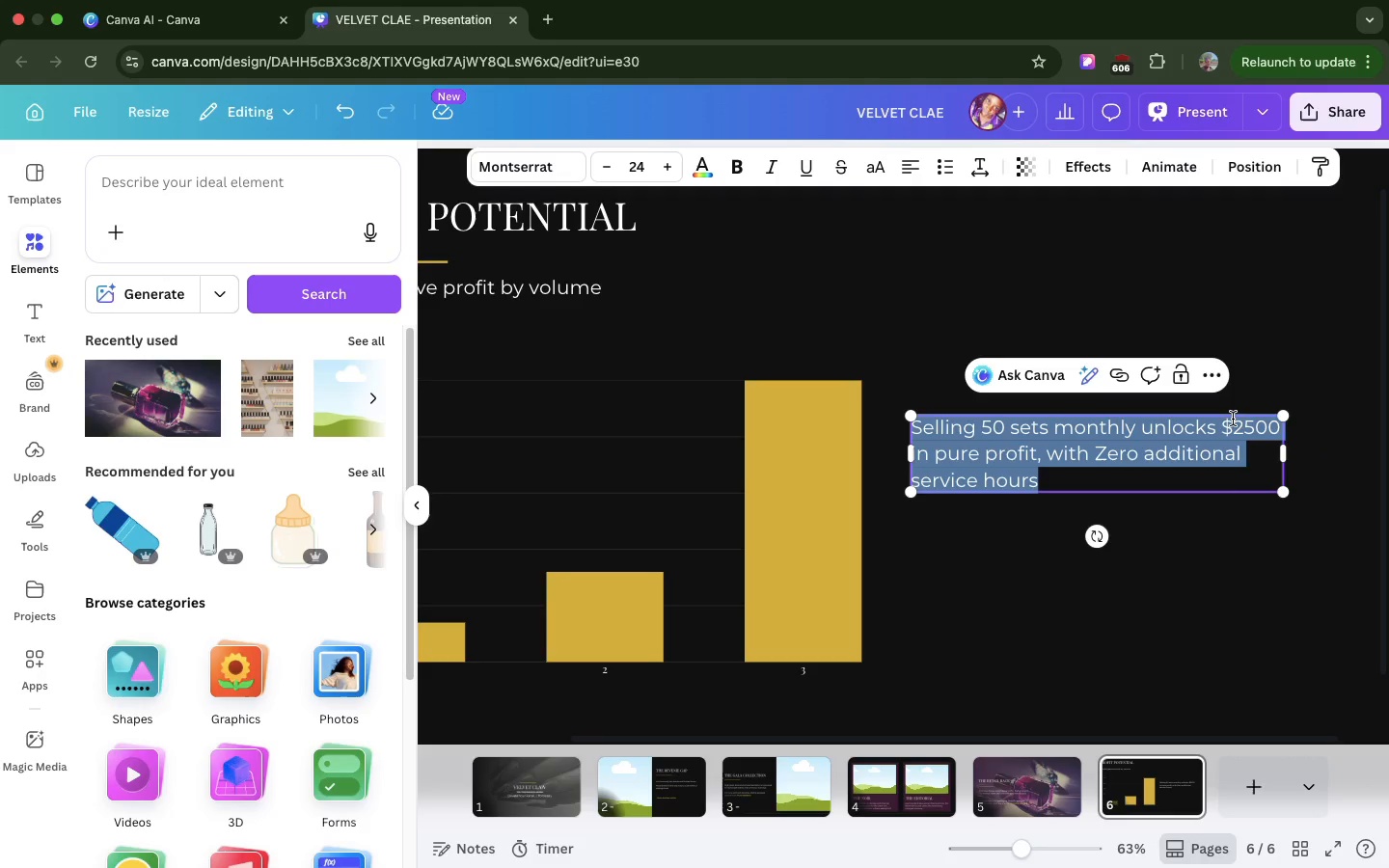 
triple_click([1233, 419])
 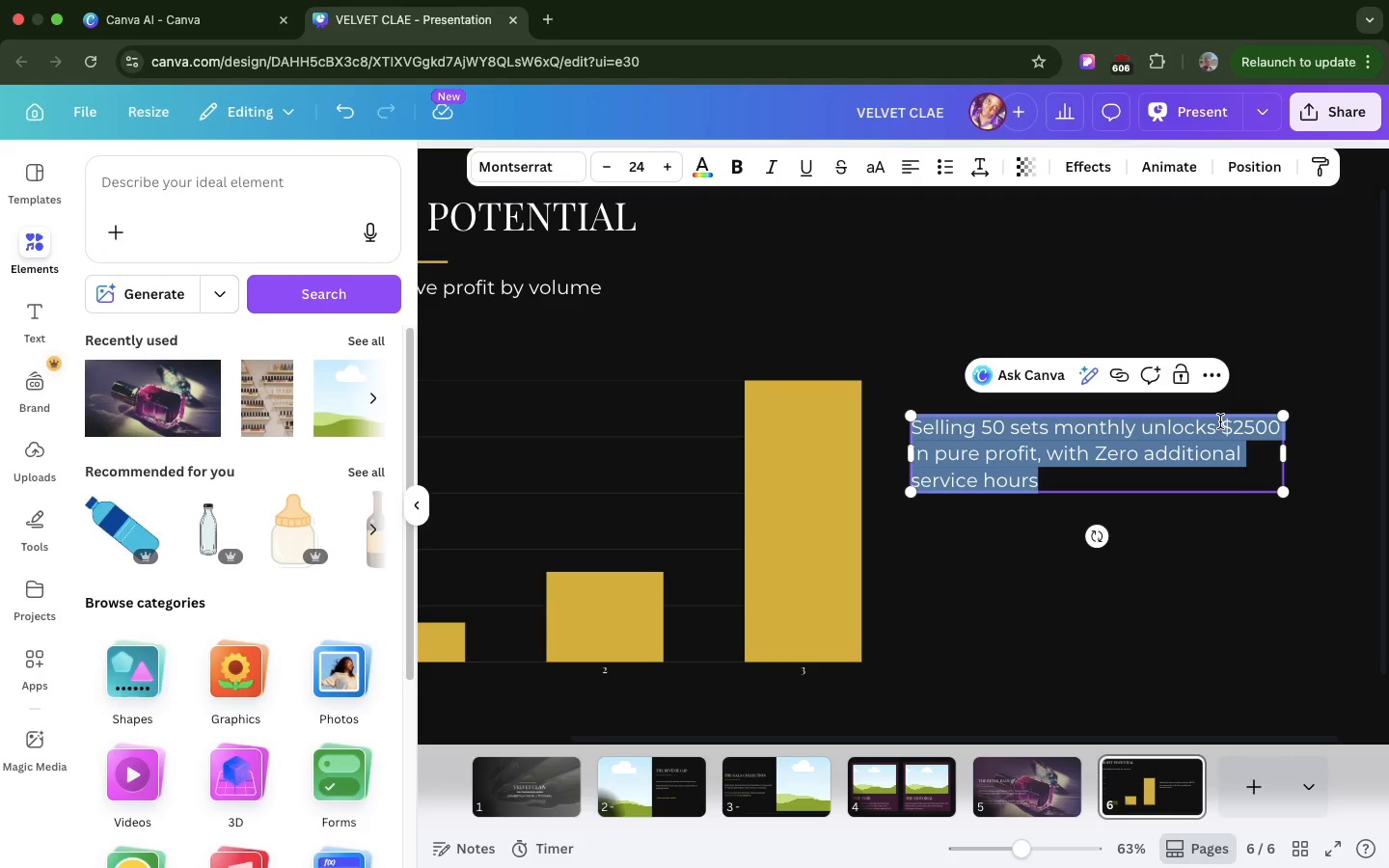 
left_click([1220, 421])
 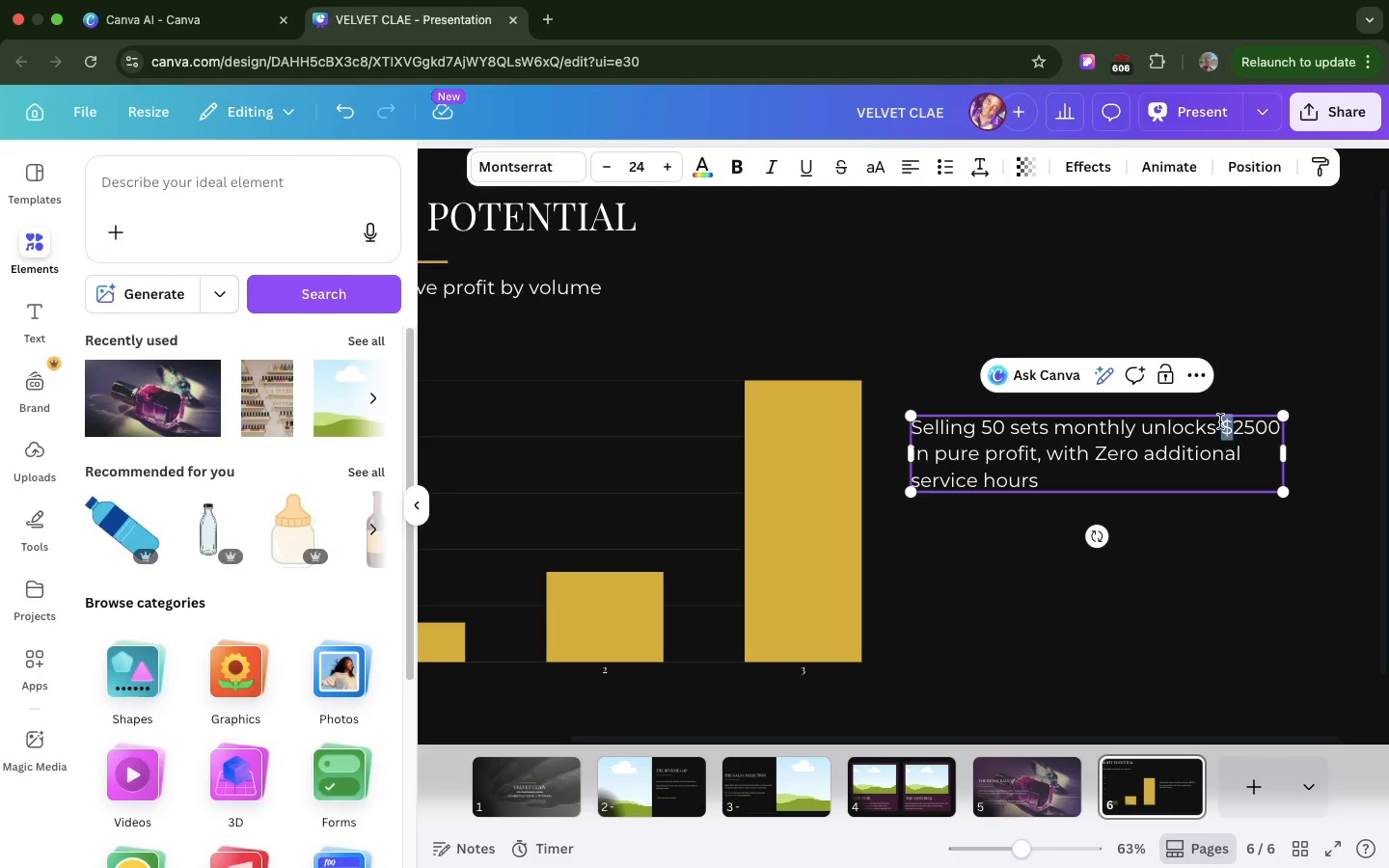 
left_click_drag(start_coordinate=[1220, 421], to_coordinate=[1269, 428])
 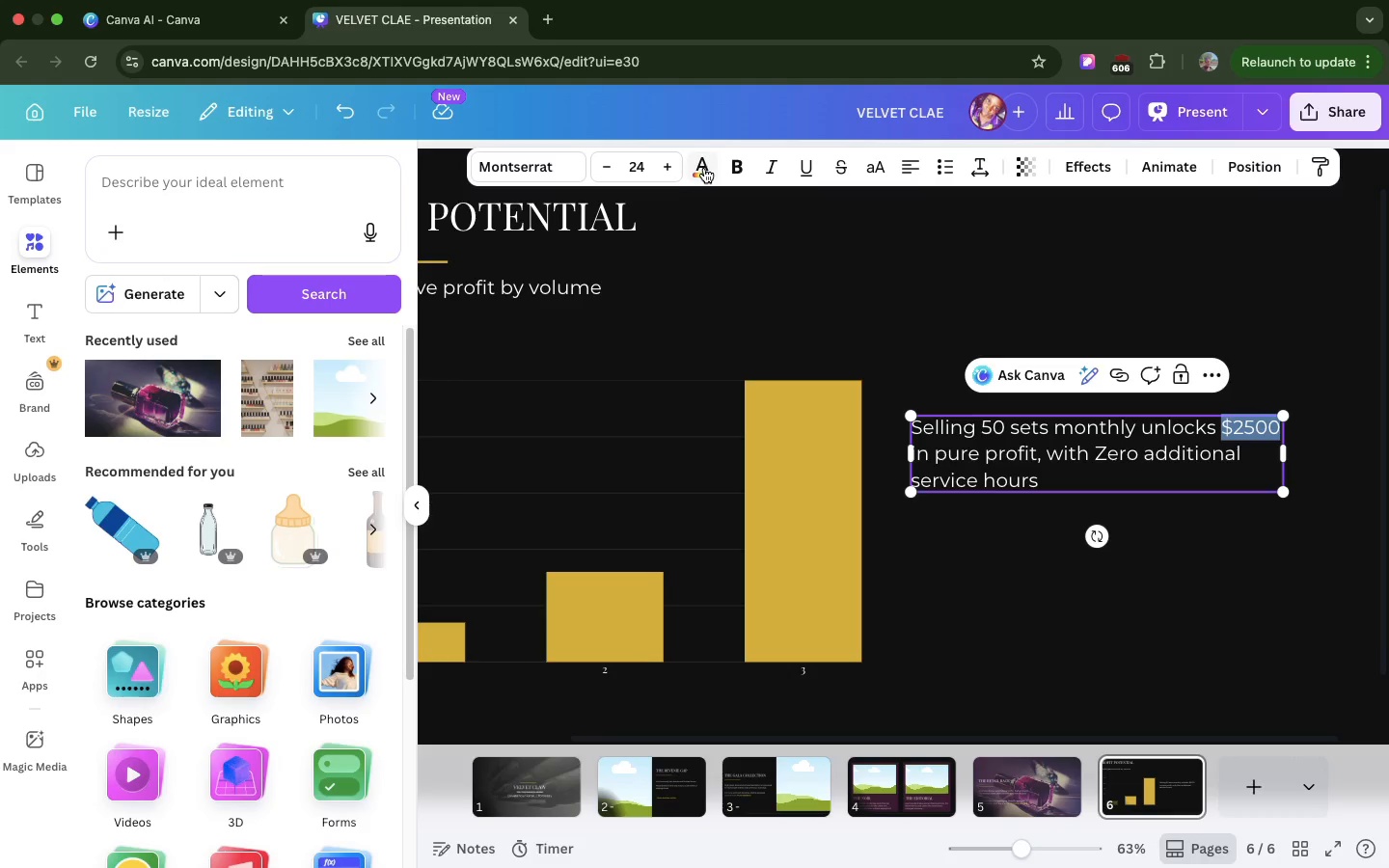 
left_click([704, 168])
 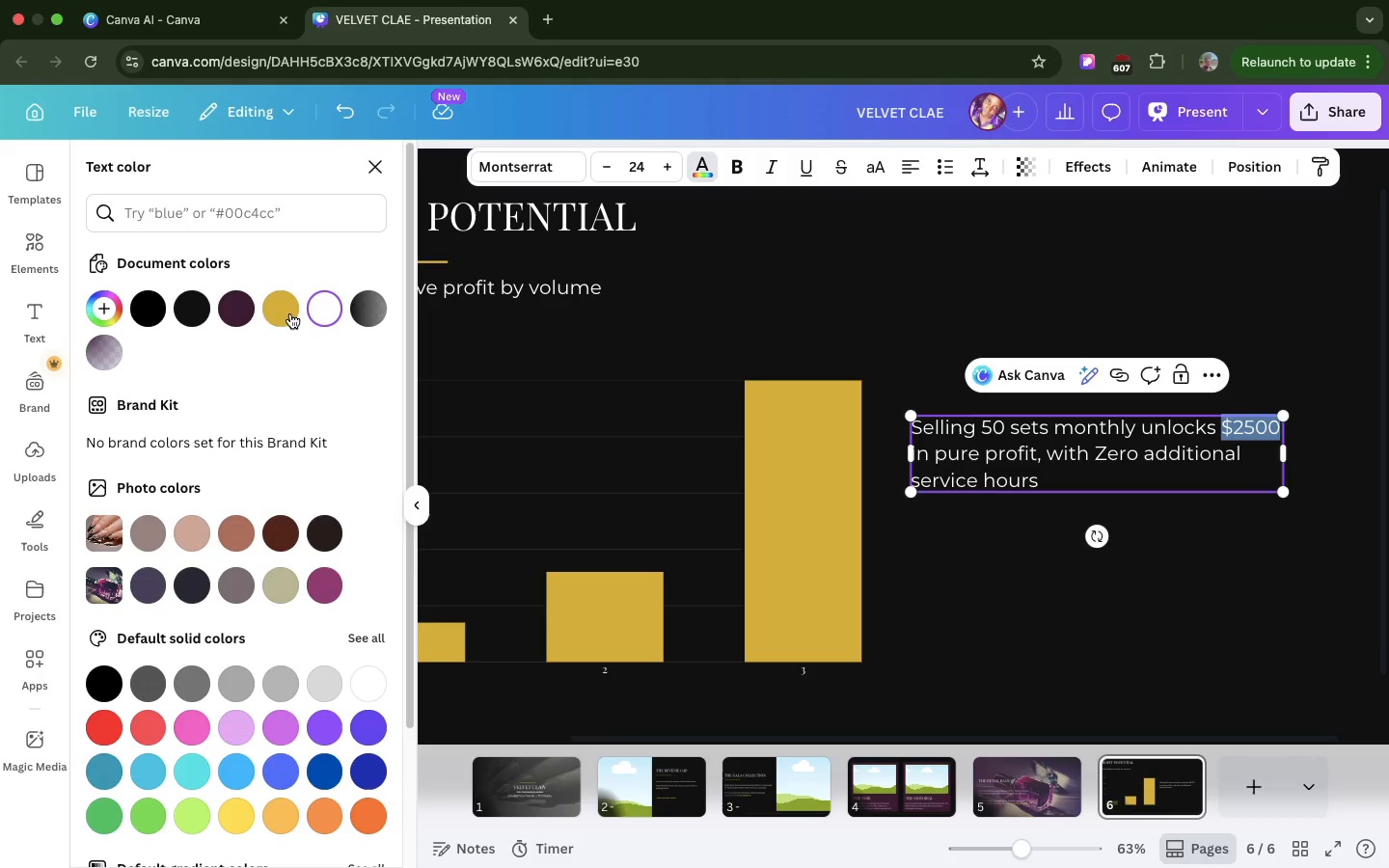 
left_click([290, 313])
 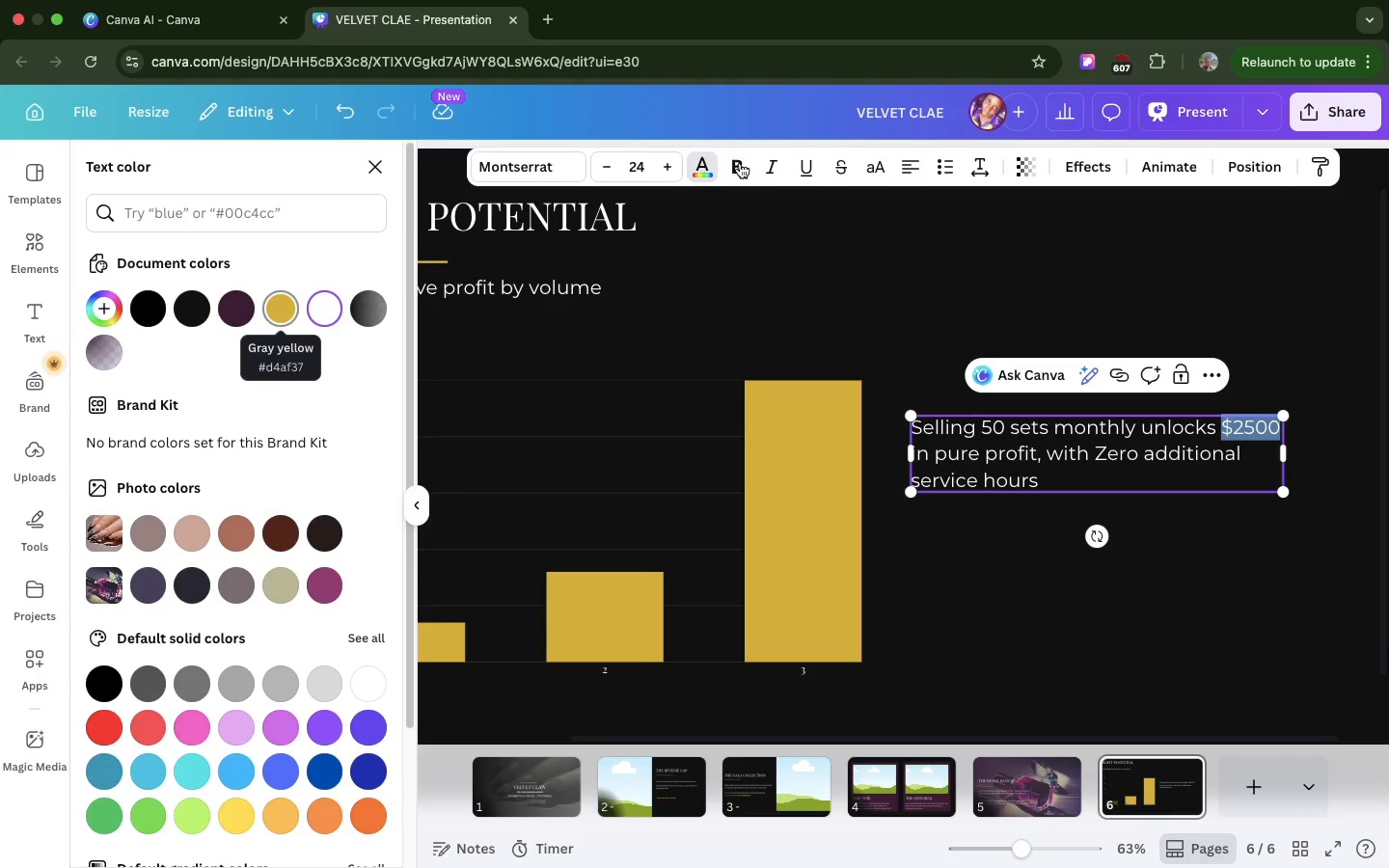 
left_click([740, 163])
 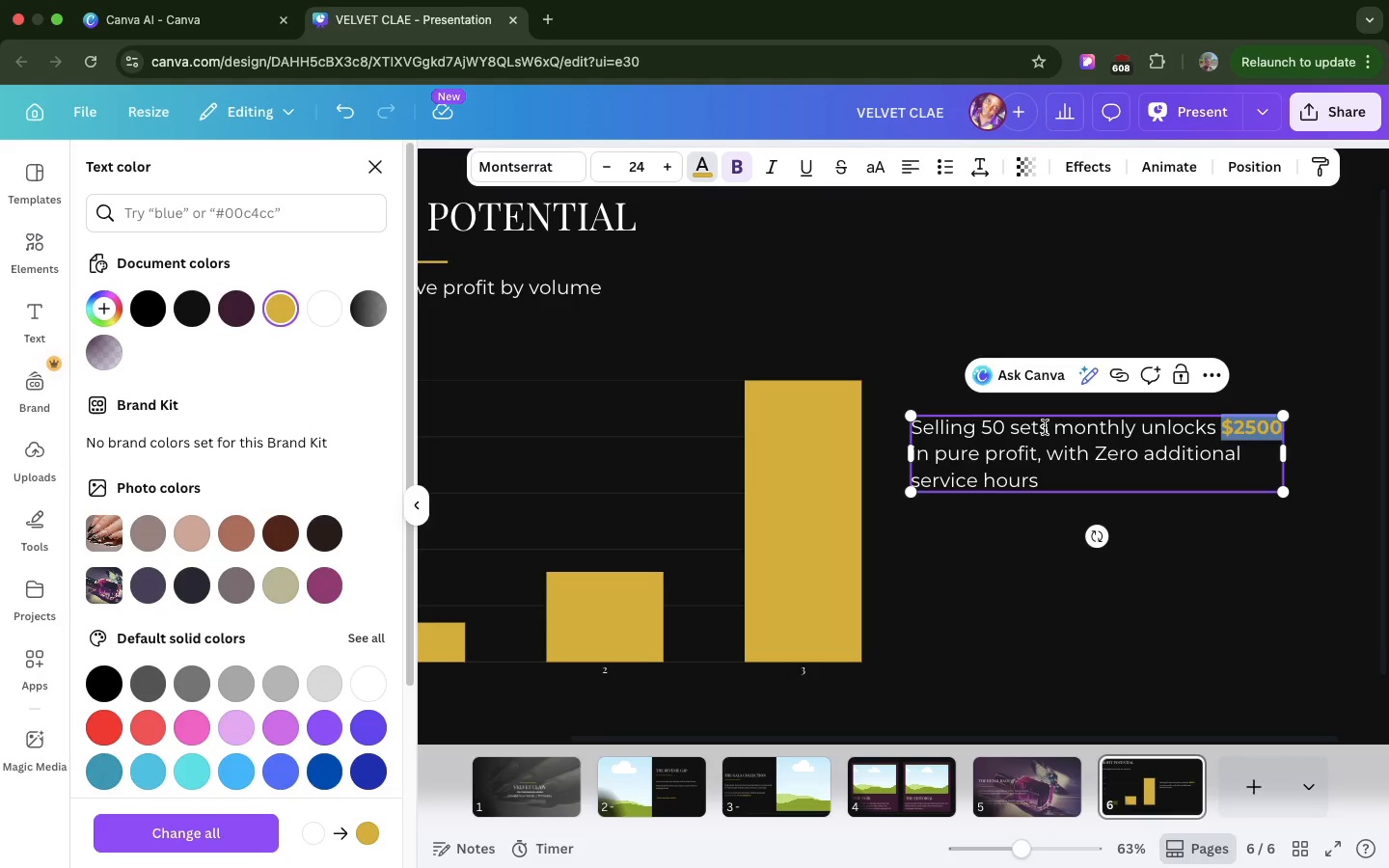 
double_click([1046, 424])
 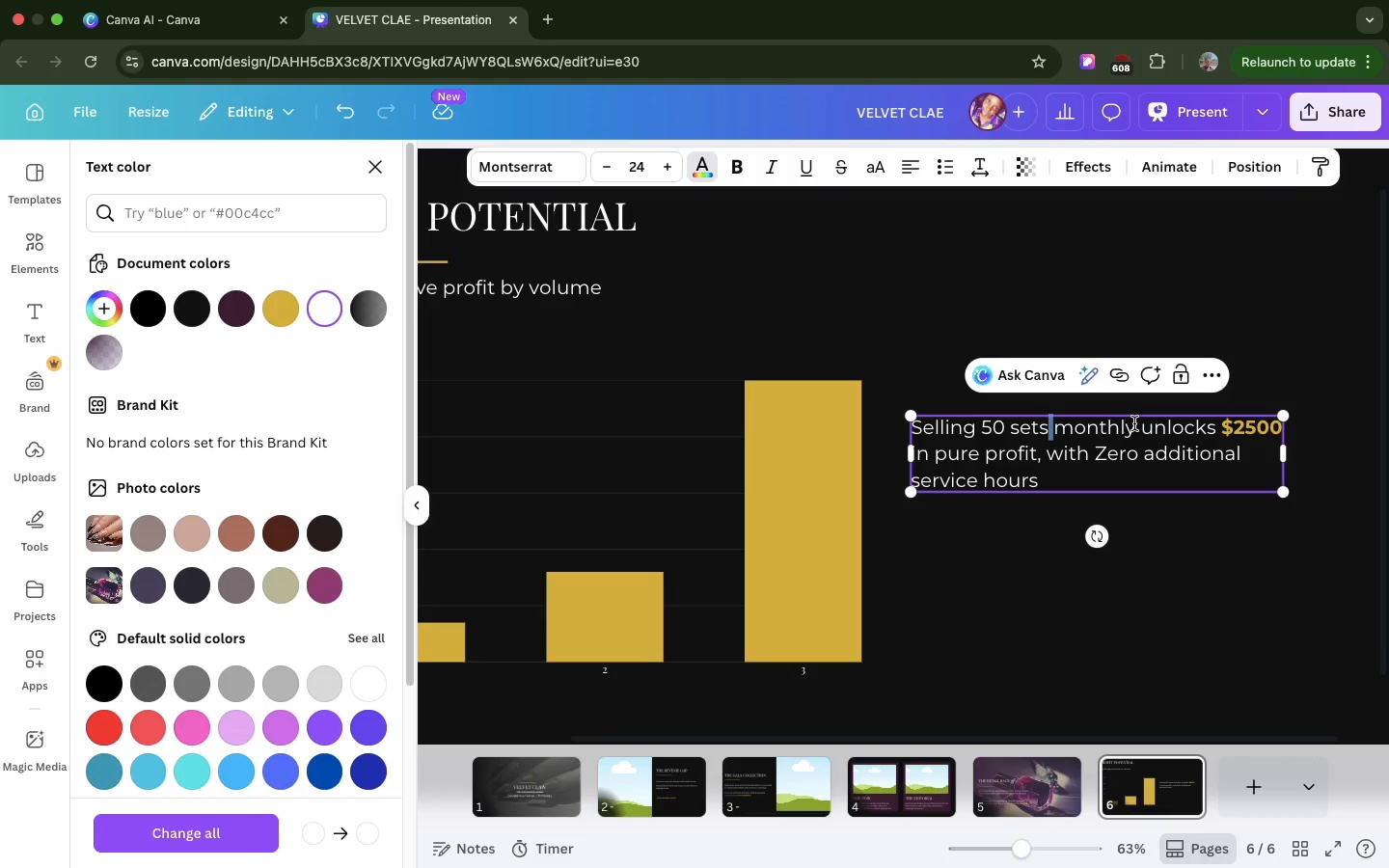 
left_click([1136, 424])
 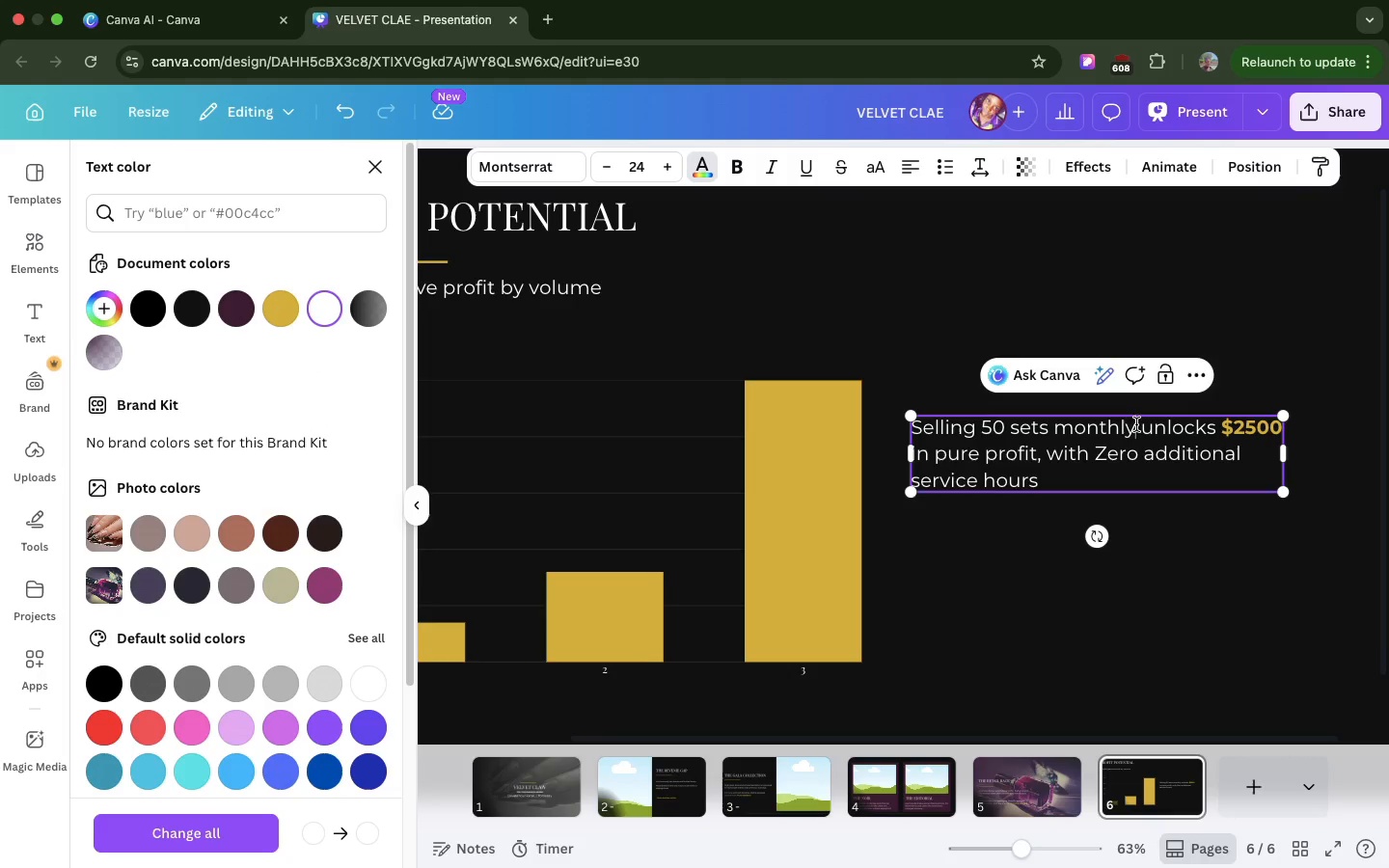 
left_click_drag(start_coordinate=[1136, 424], to_coordinate=[982, 427])
 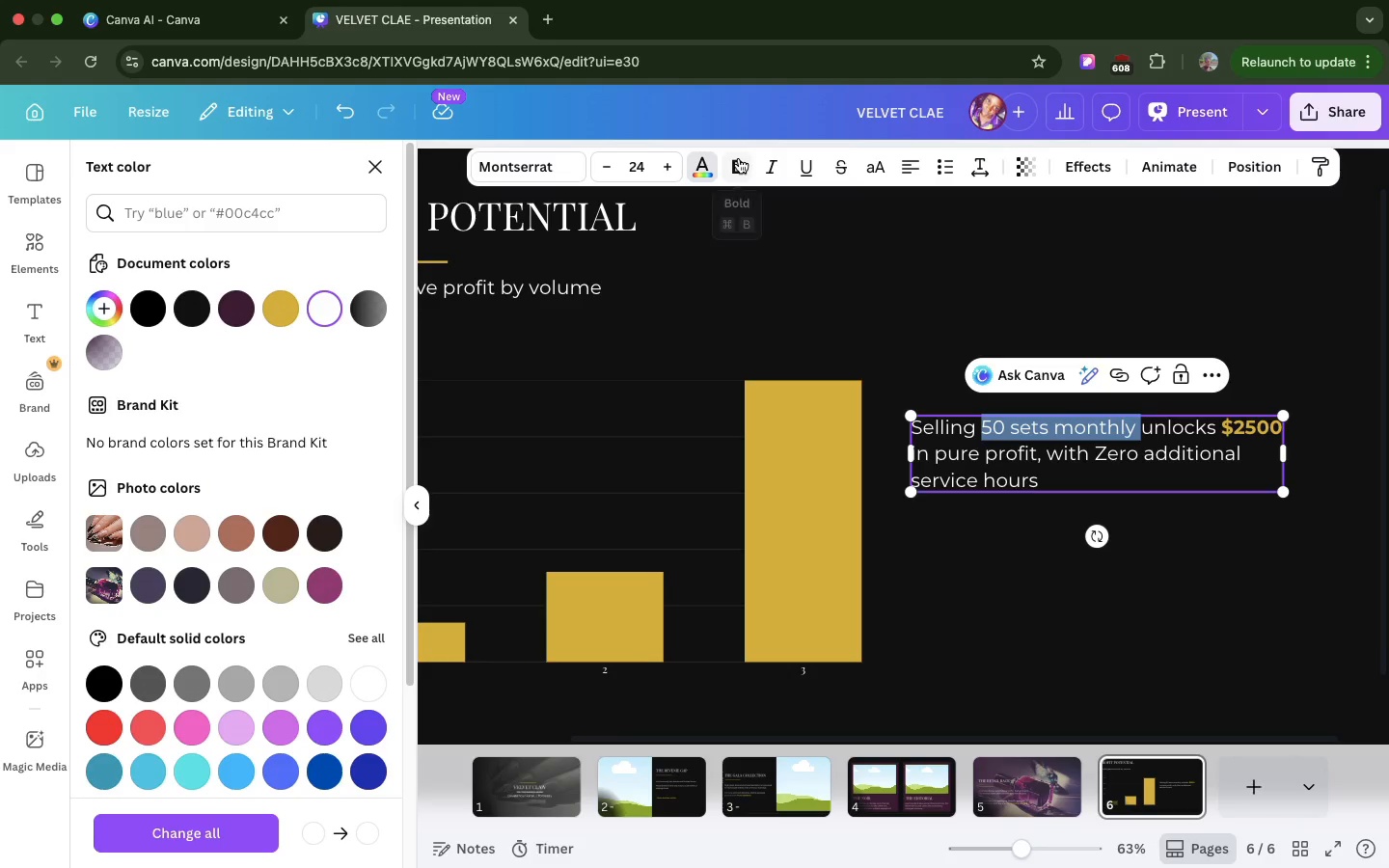 
left_click([739, 158])
 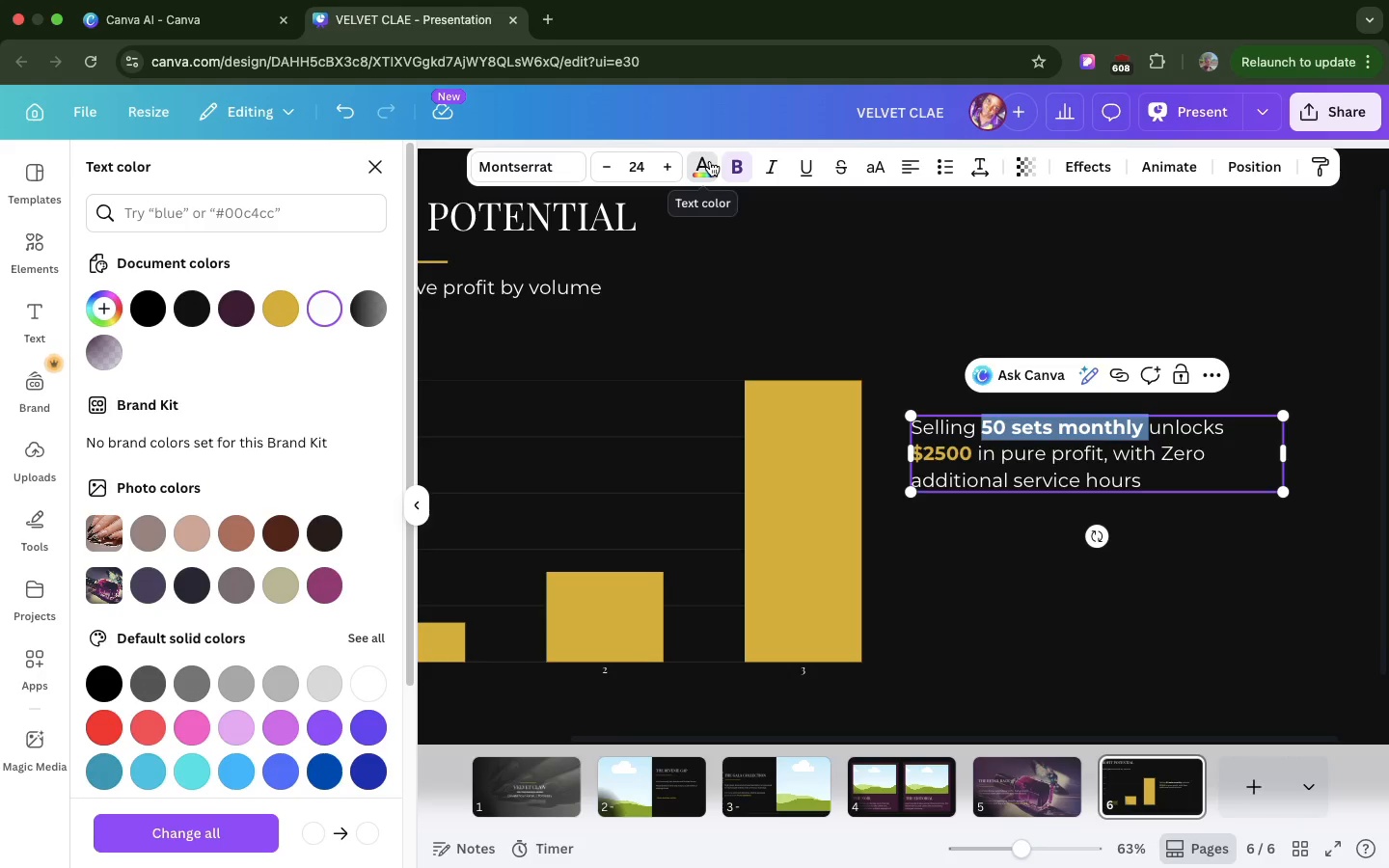 
left_click([710, 161])
 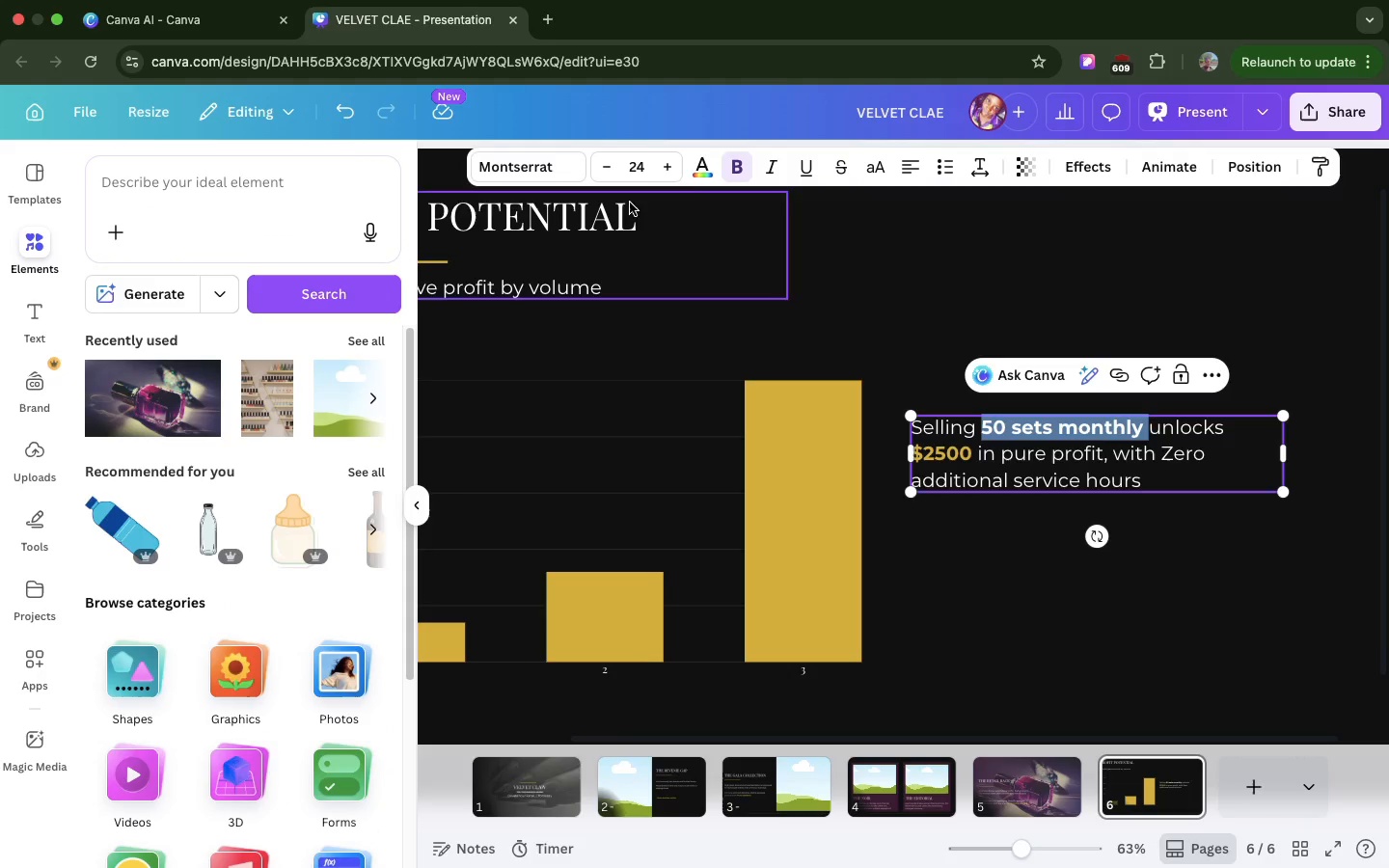 
left_click([704, 165])
 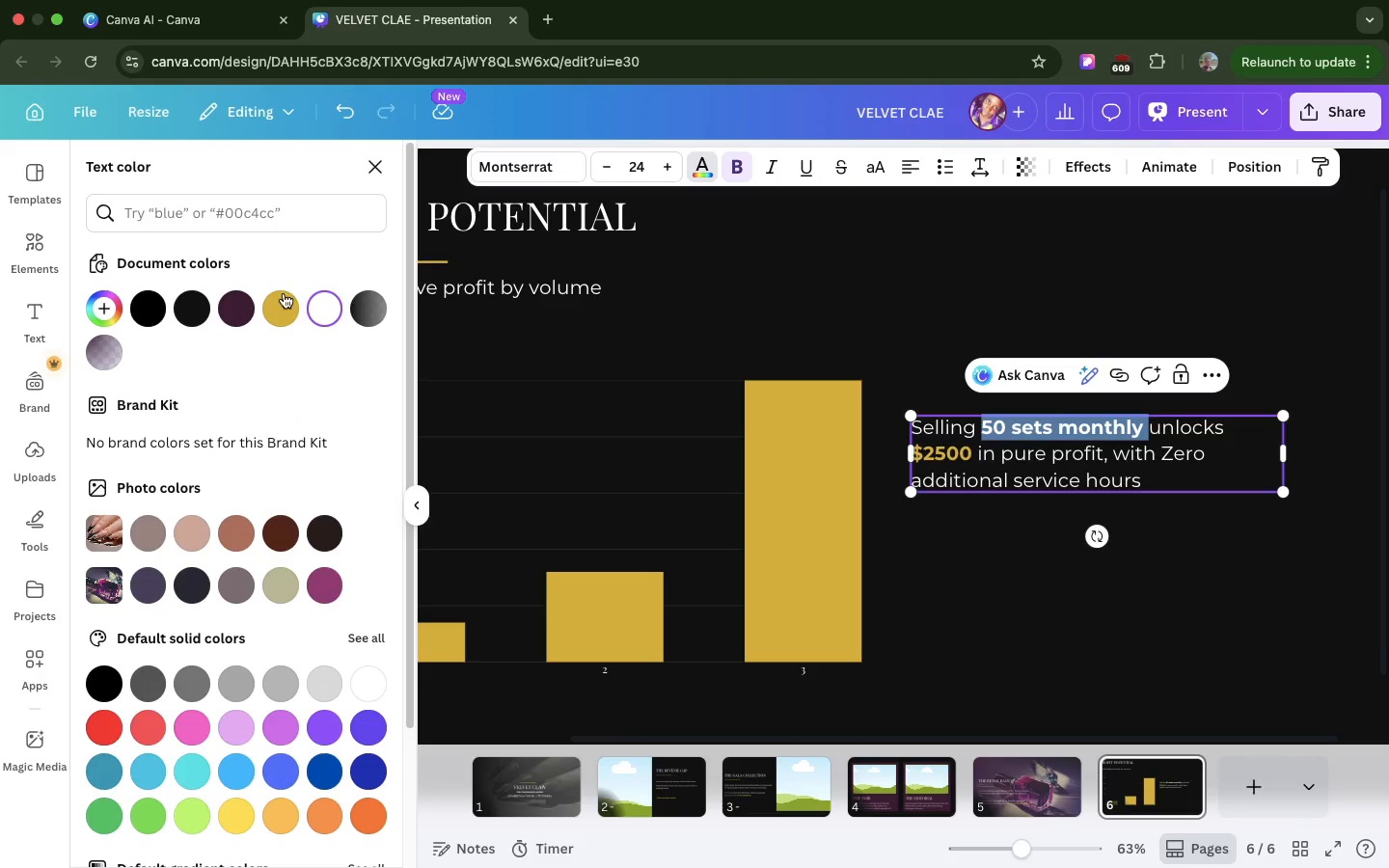 
left_click([282, 298])
 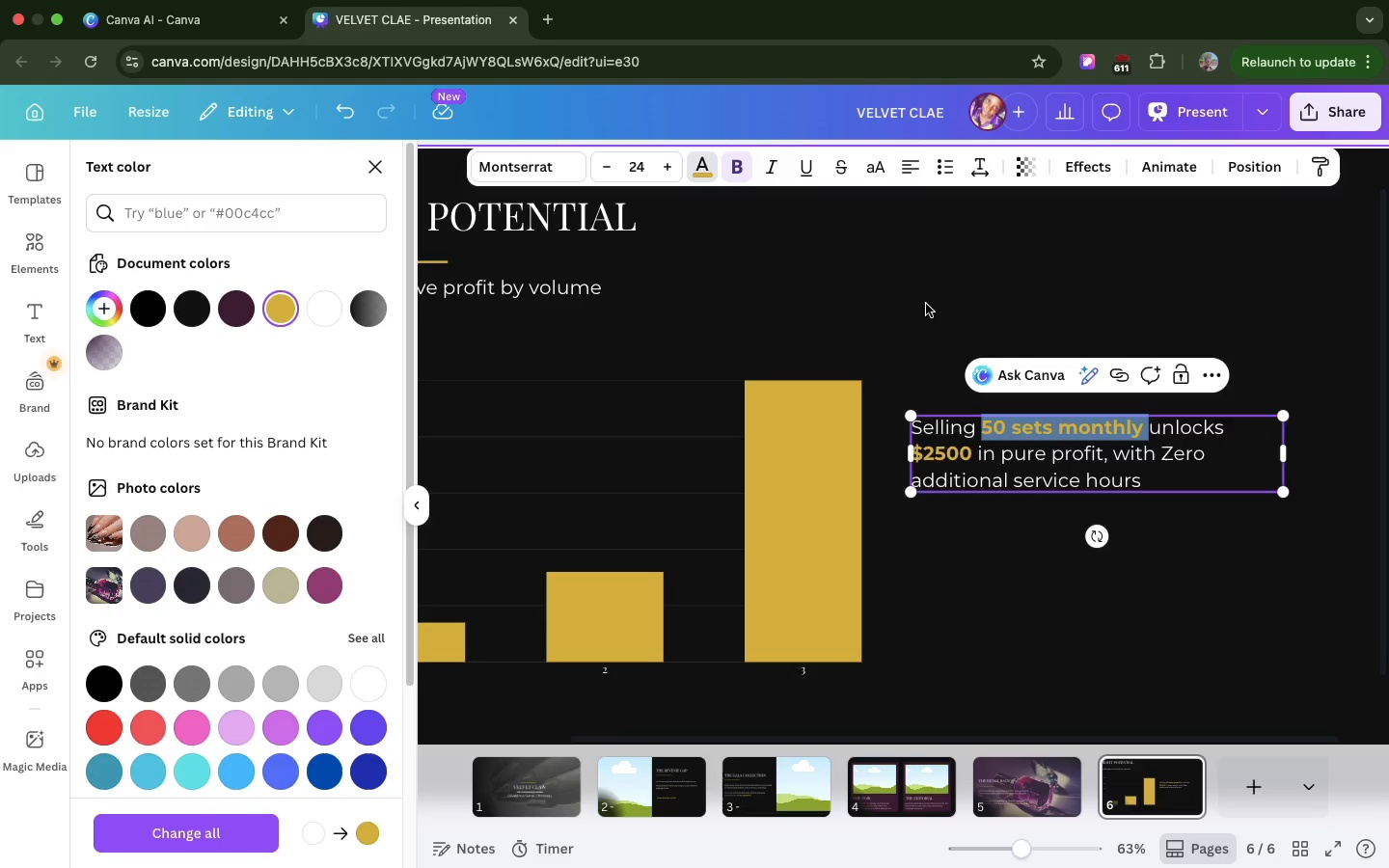 
left_click([926, 304])
 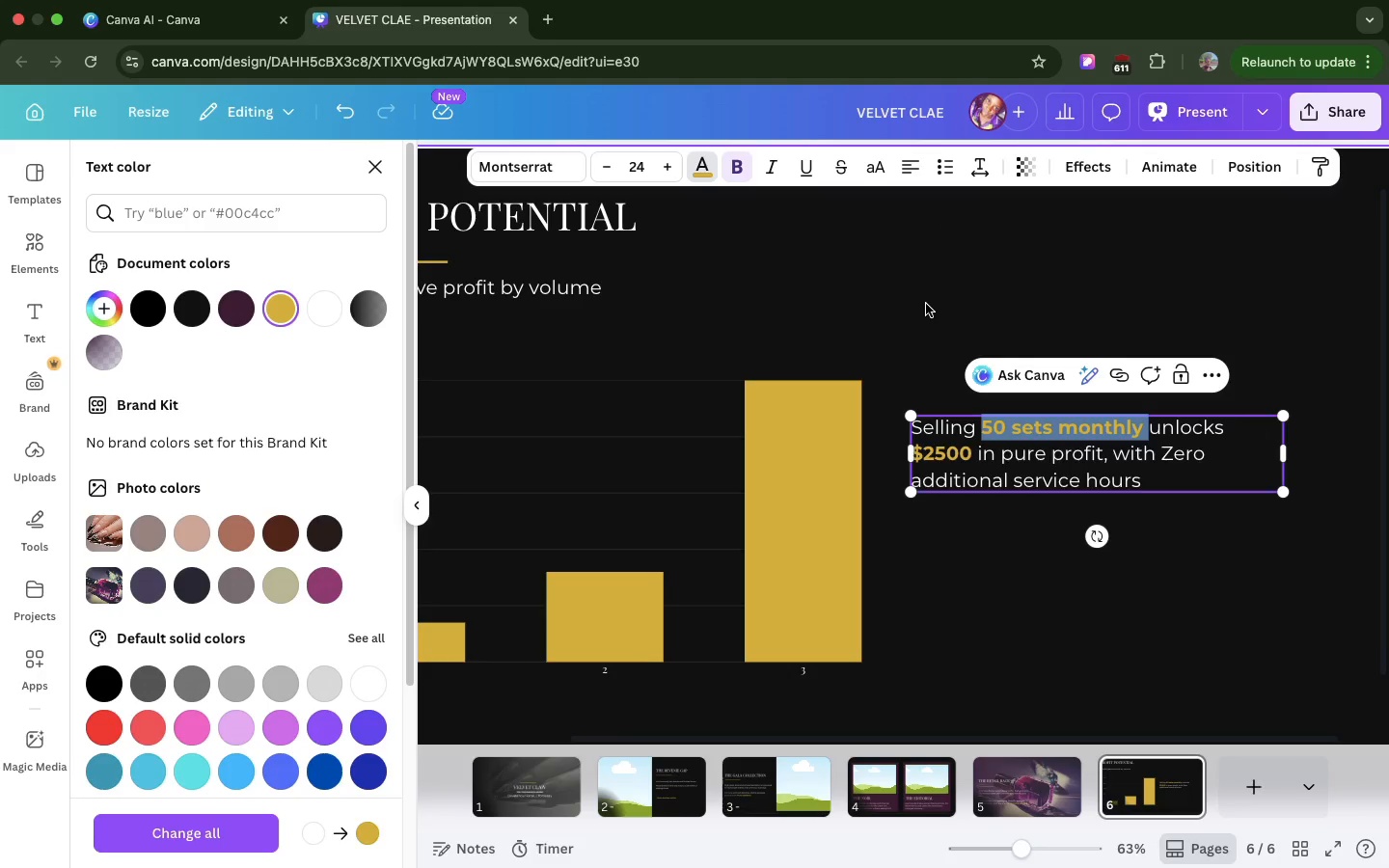 
left_click([926, 304])
 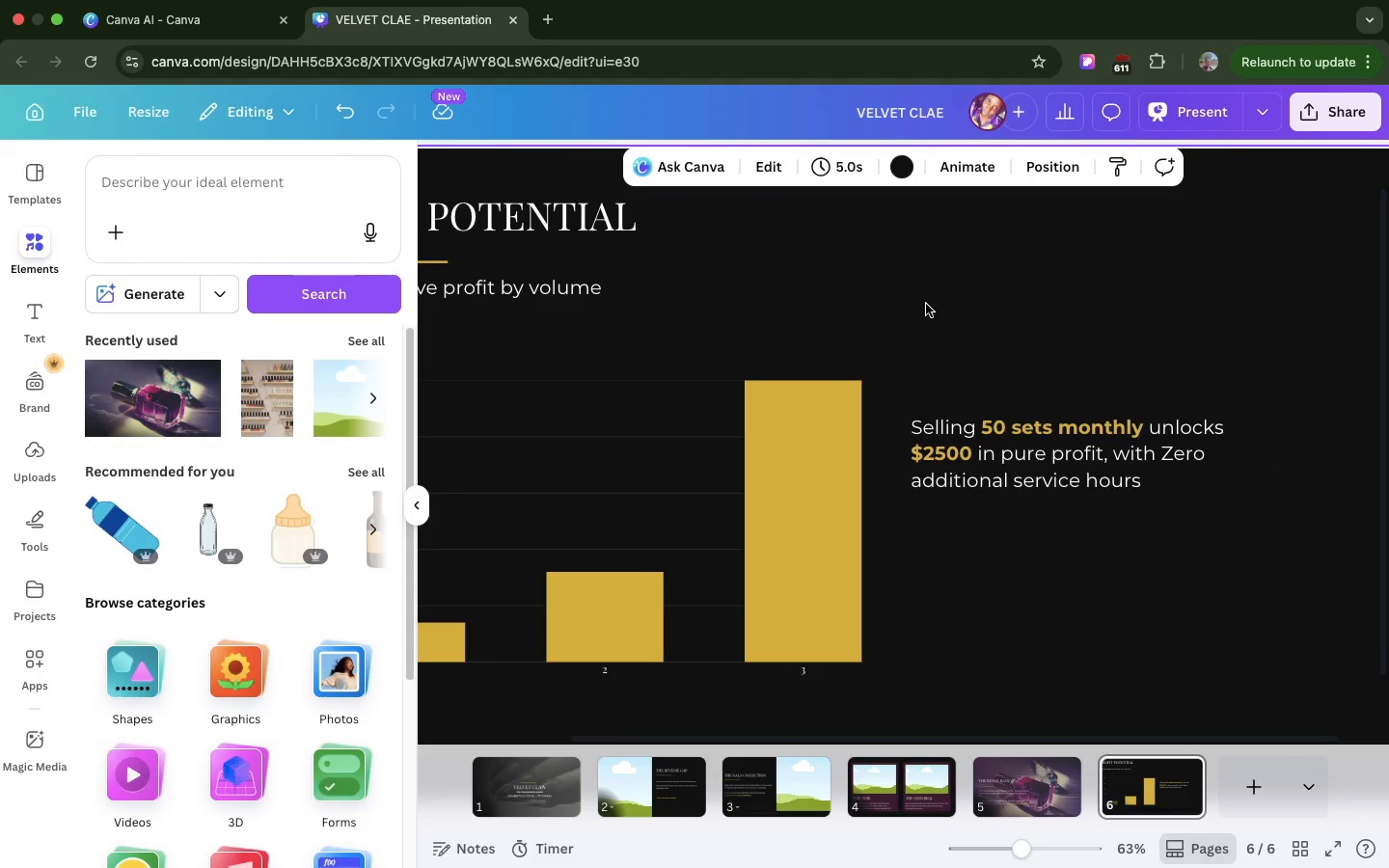 
left_click([926, 304])
 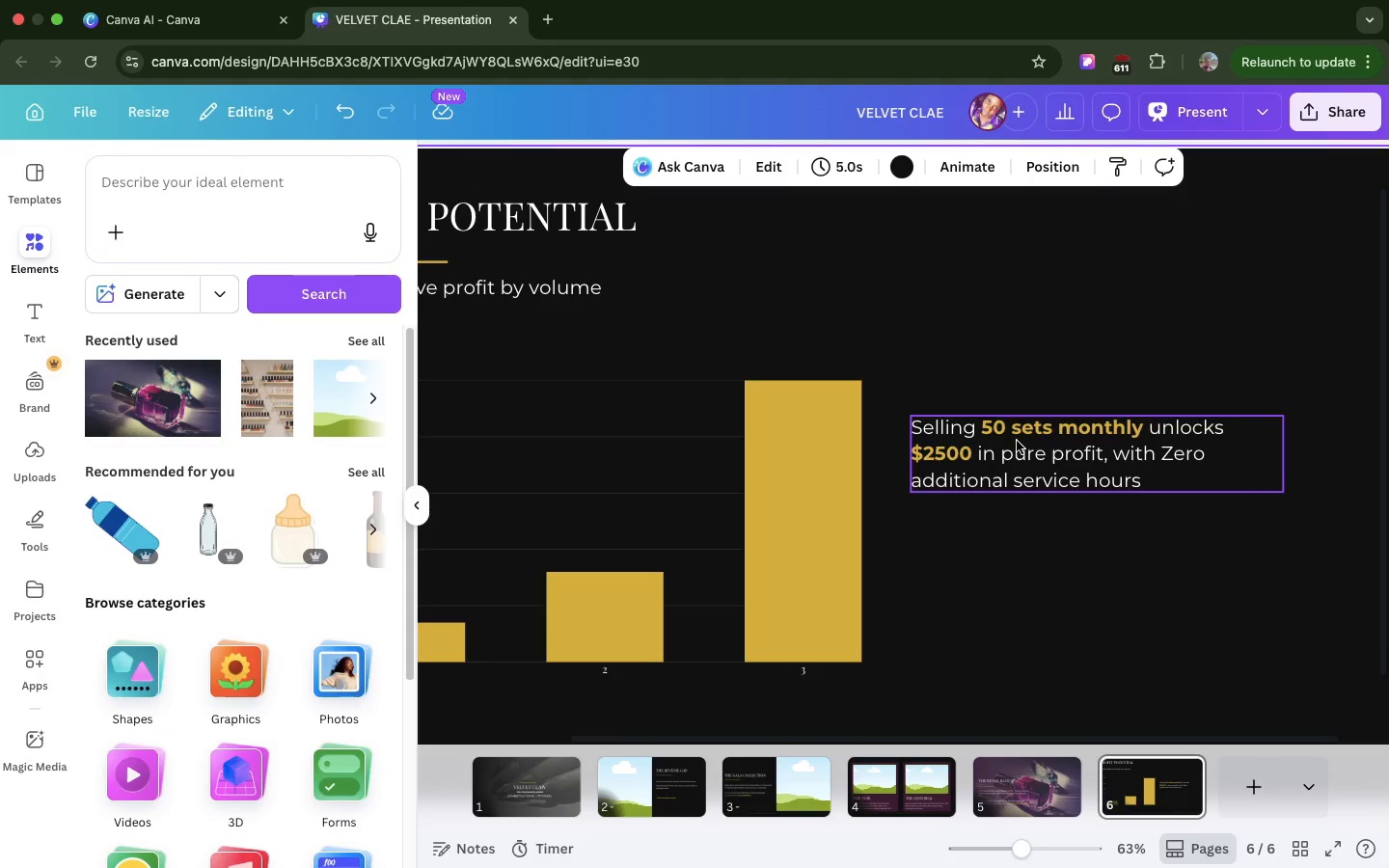 
left_click_drag(start_coordinate=[1017, 441], to_coordinate=[1016, 595])
 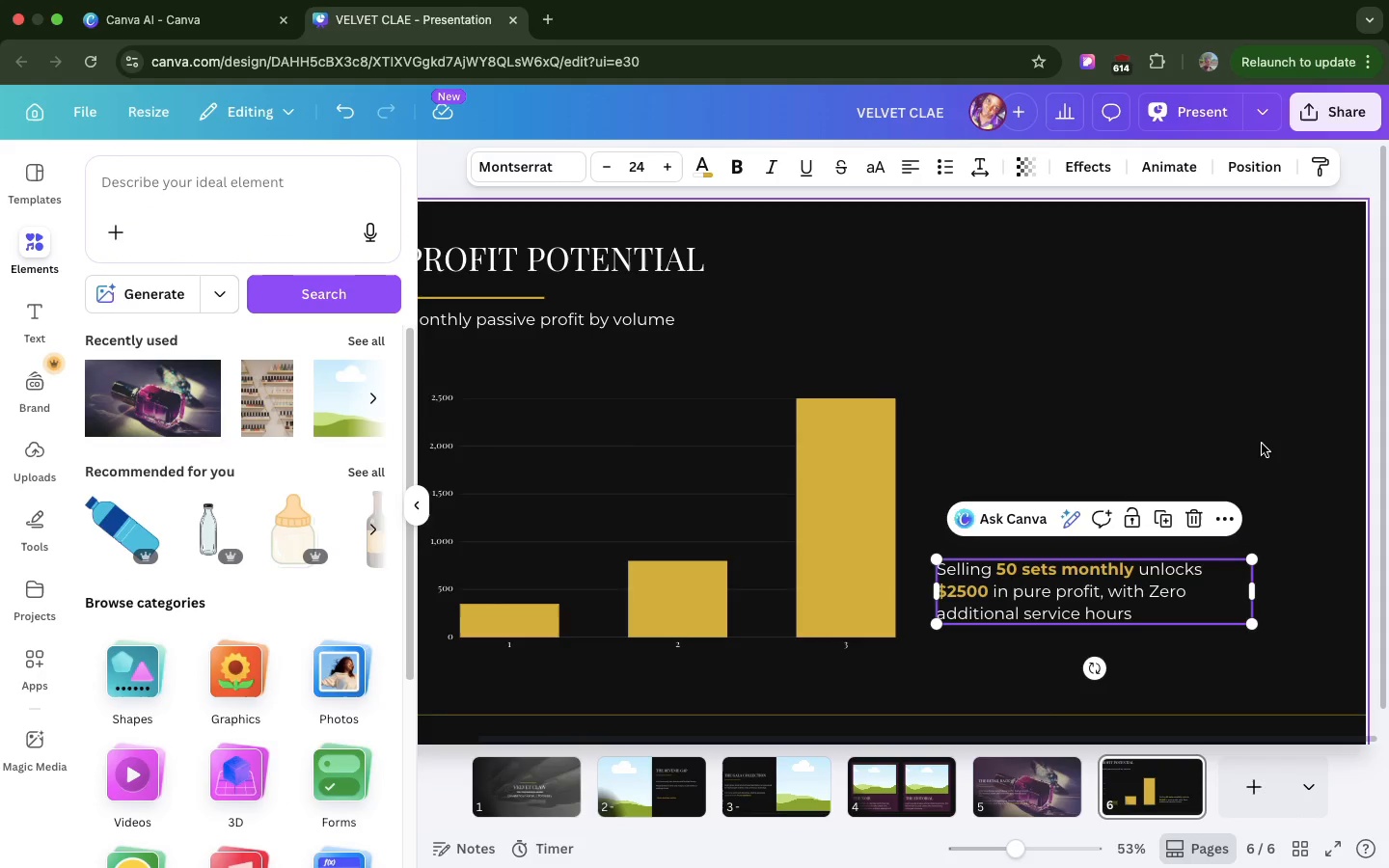 
left_click([1262, 444])
 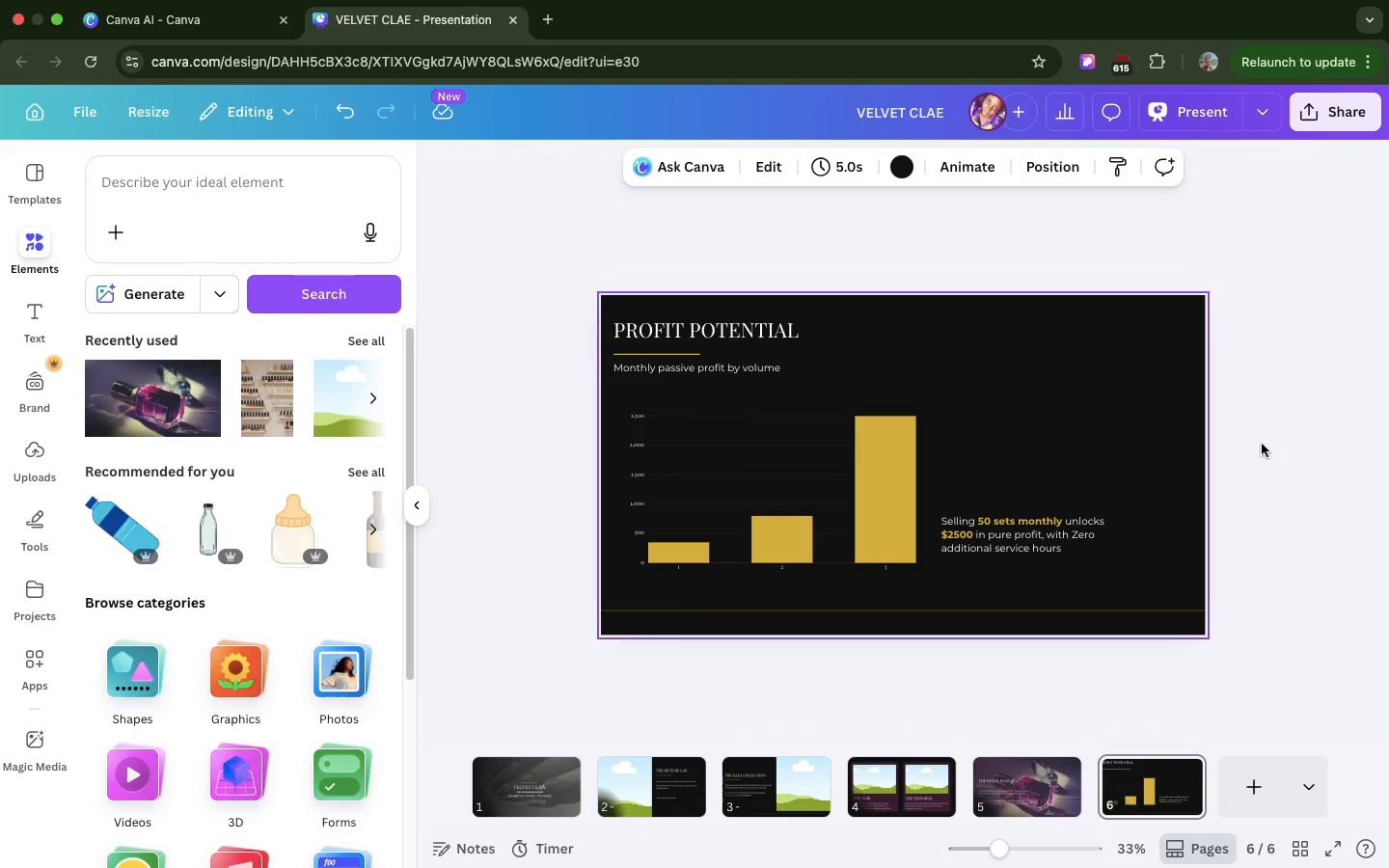 
scroll: coordinate [1160, 445], scroll_direction: down, amount: 2.0
 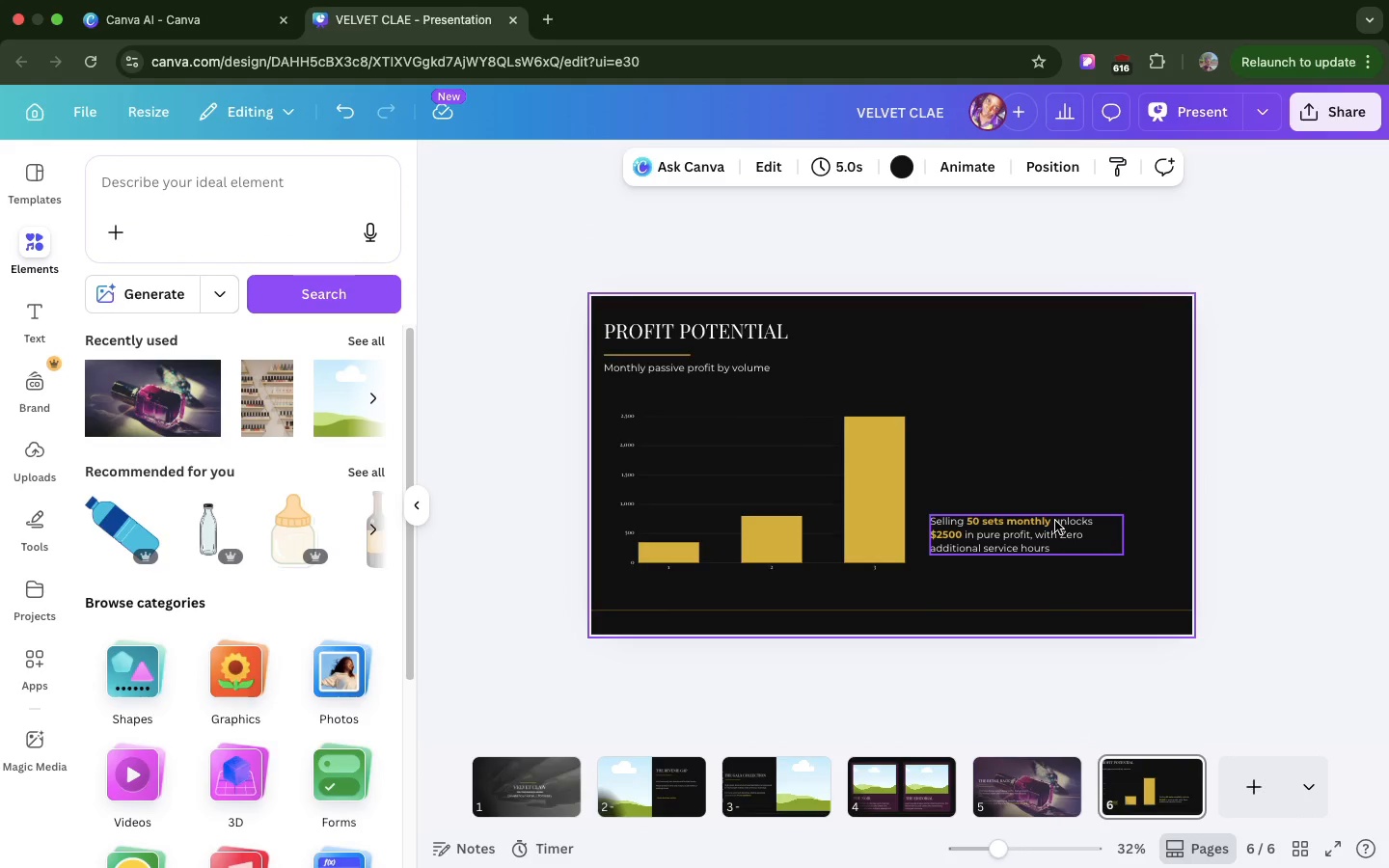 
left_click([1055, 521])